 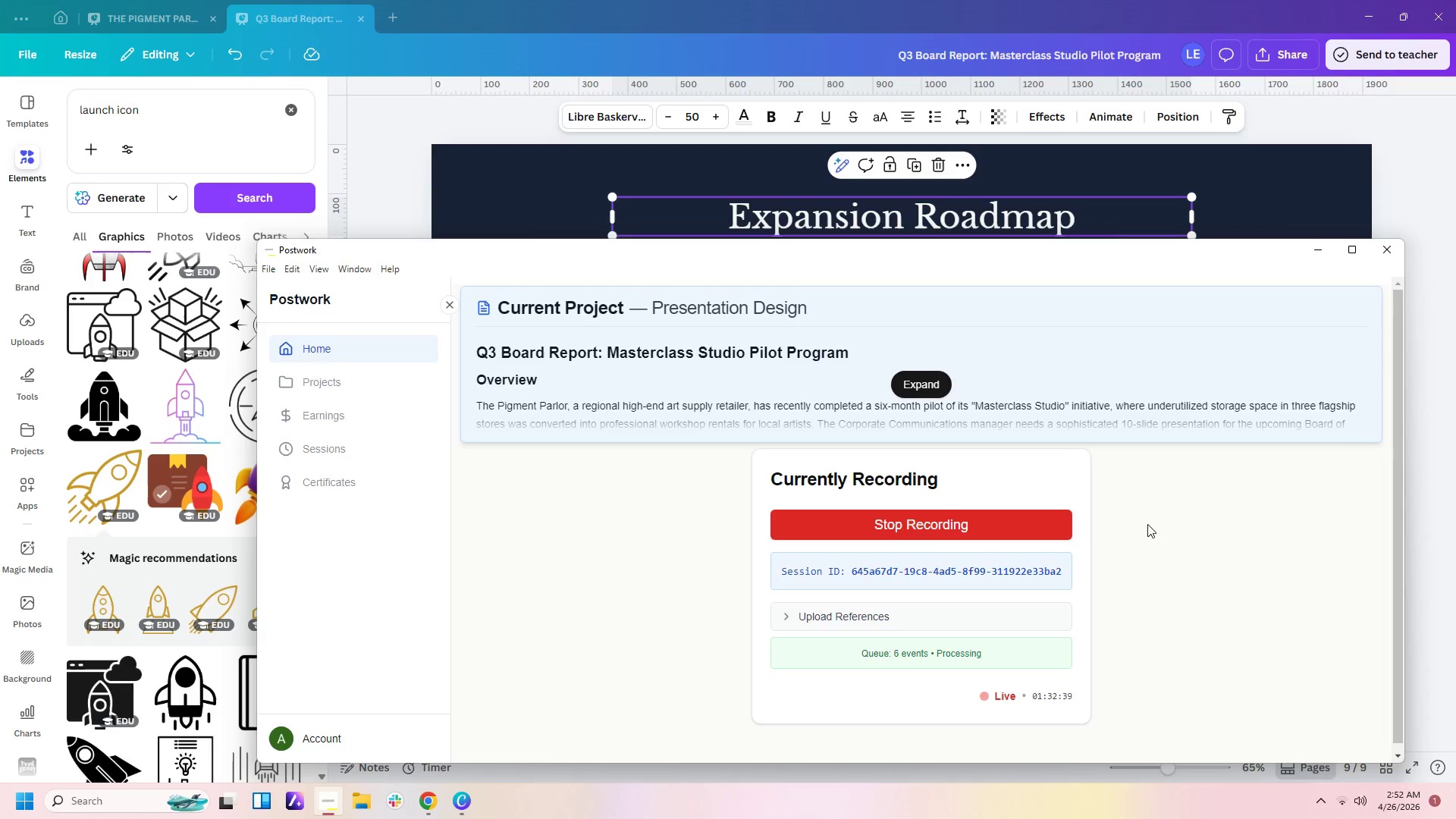 
left_click([1267, 199])
 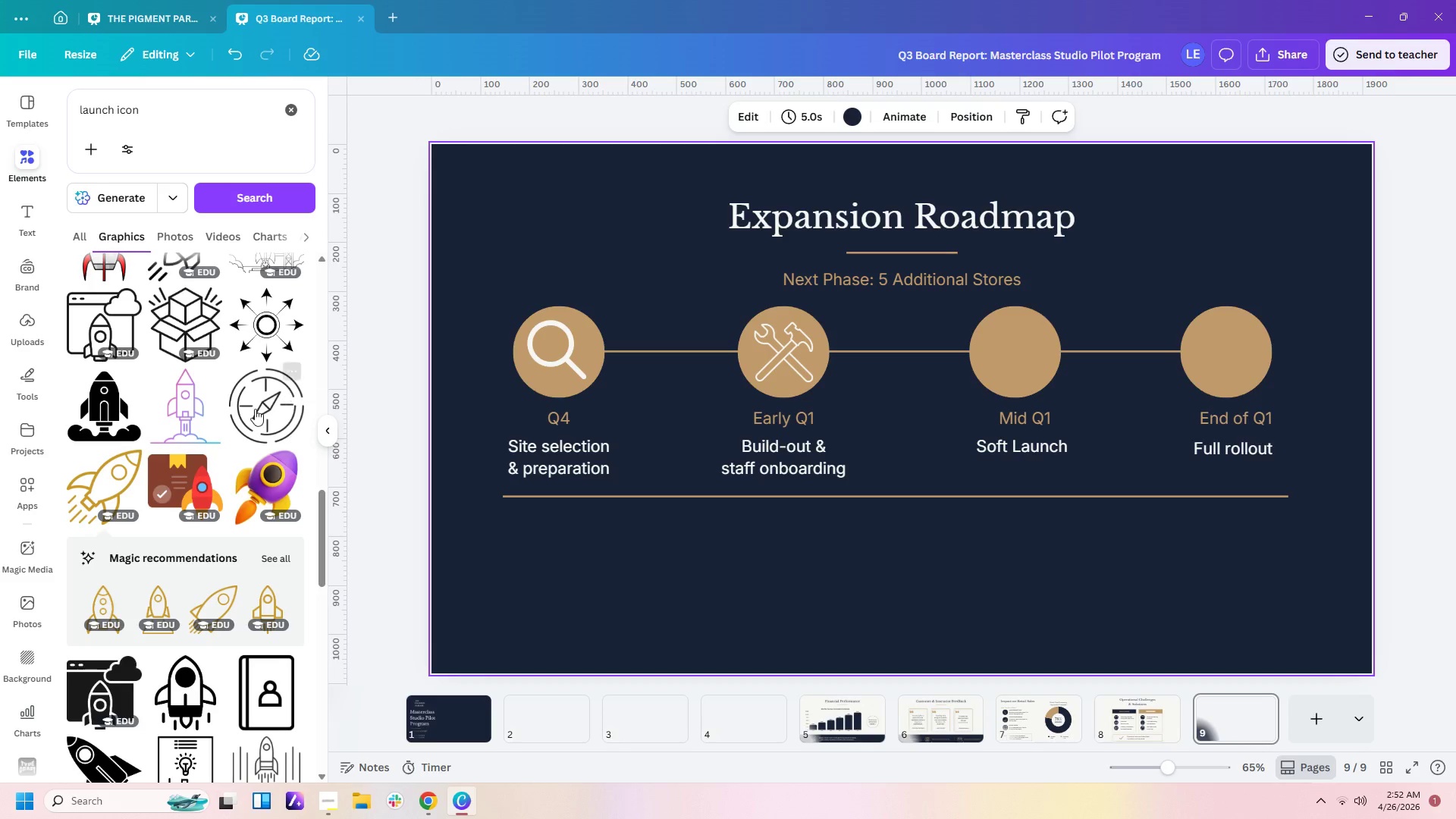 
scroll: coordinate [218, 385], scroll_direction: down, amount: 15.0
 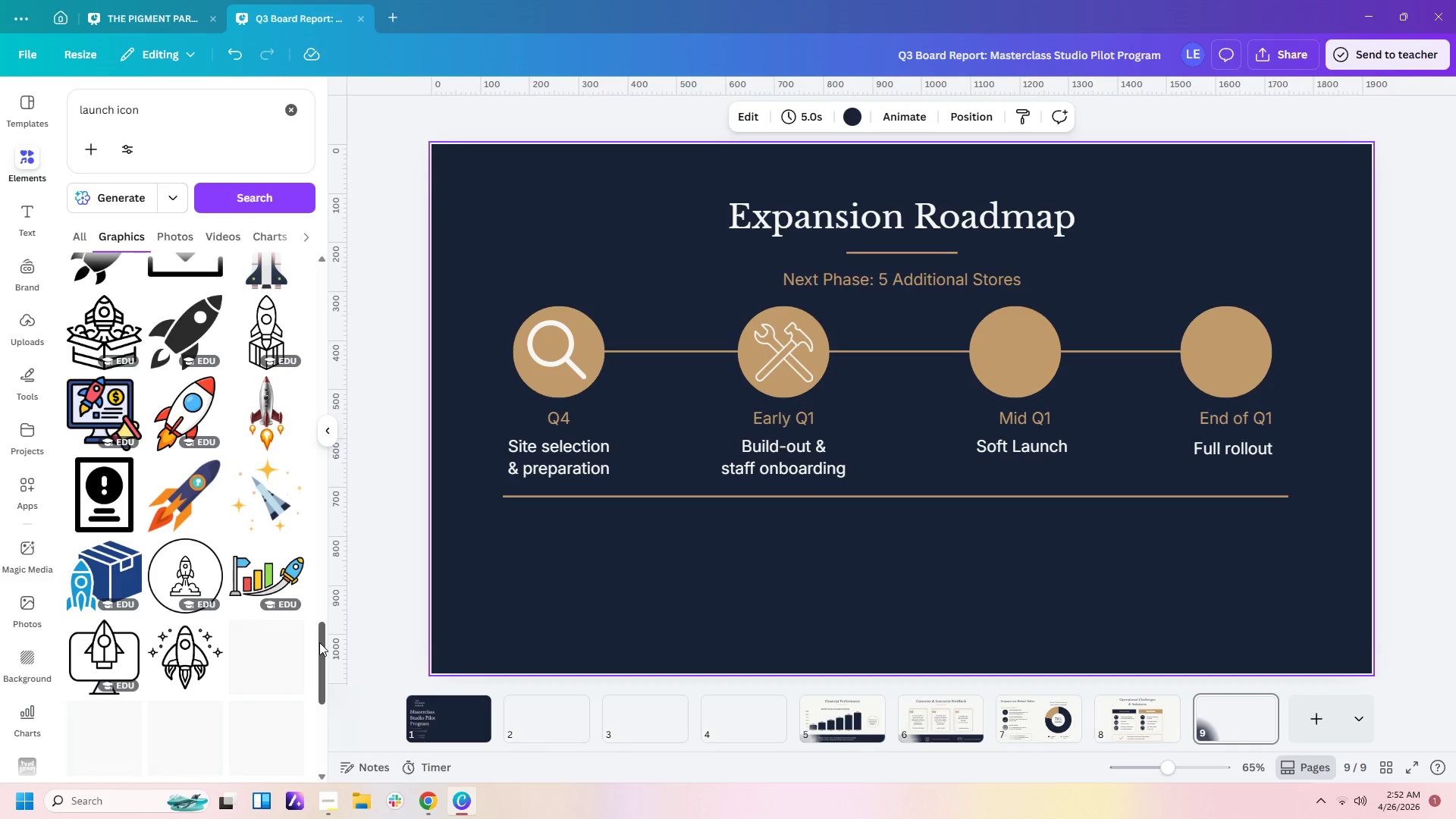 
left_click_drag(start_coordinate=[319, 651], to_coordinate=[335, 292])
 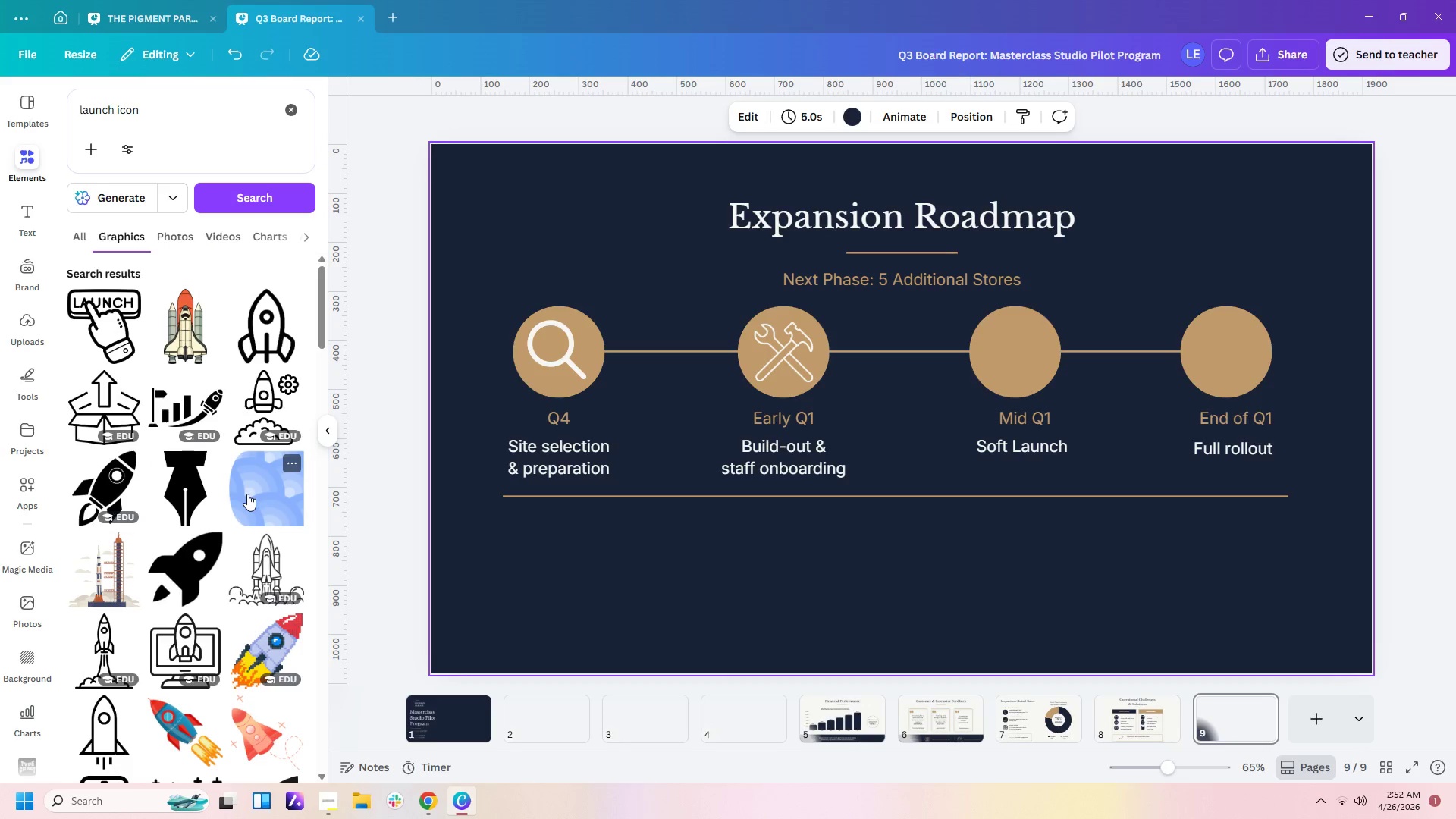 
scroll: coordinate [239, 494], scroll_direction: down, amount: 3.0
 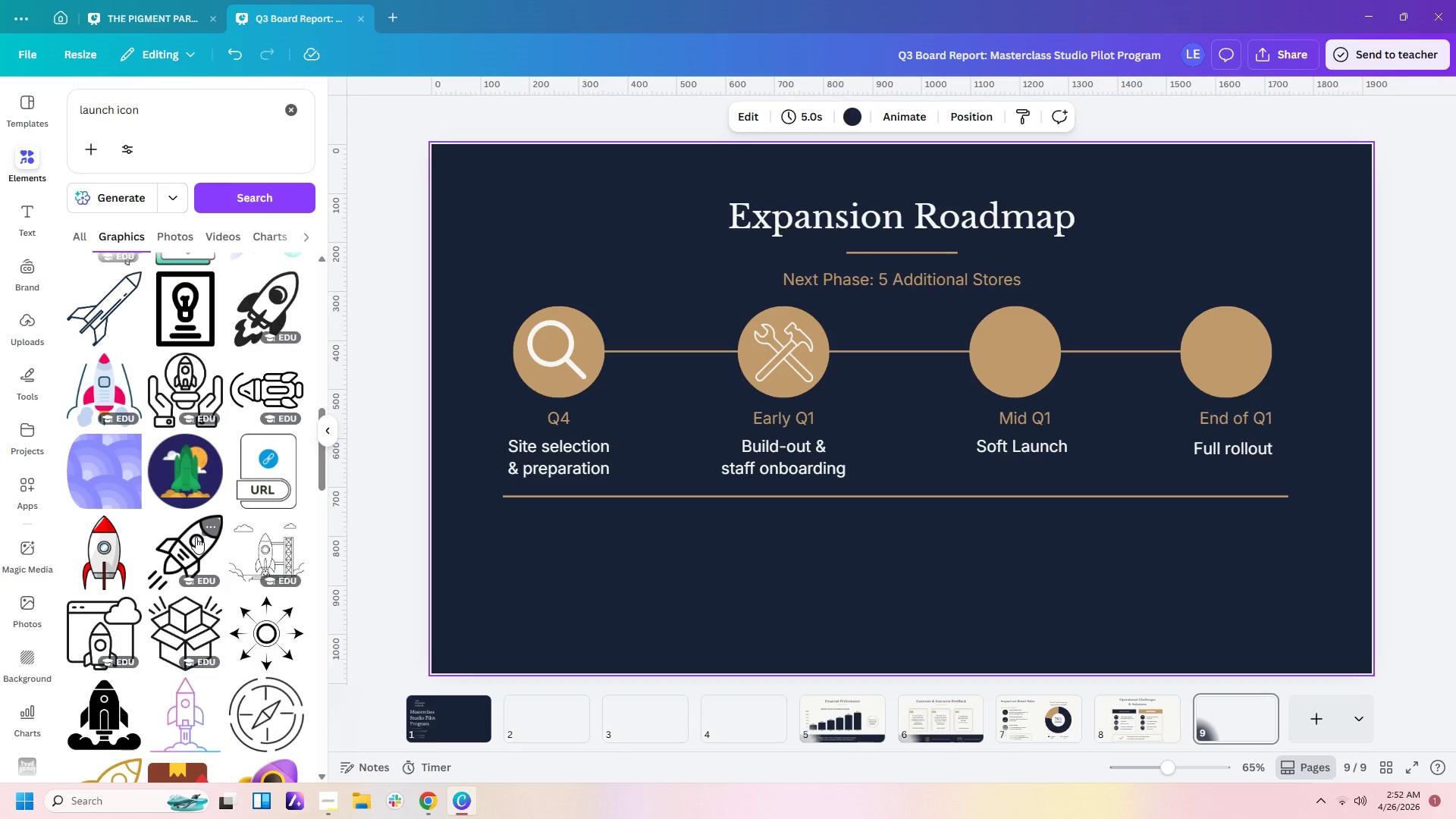 
left_click([186, 554])
 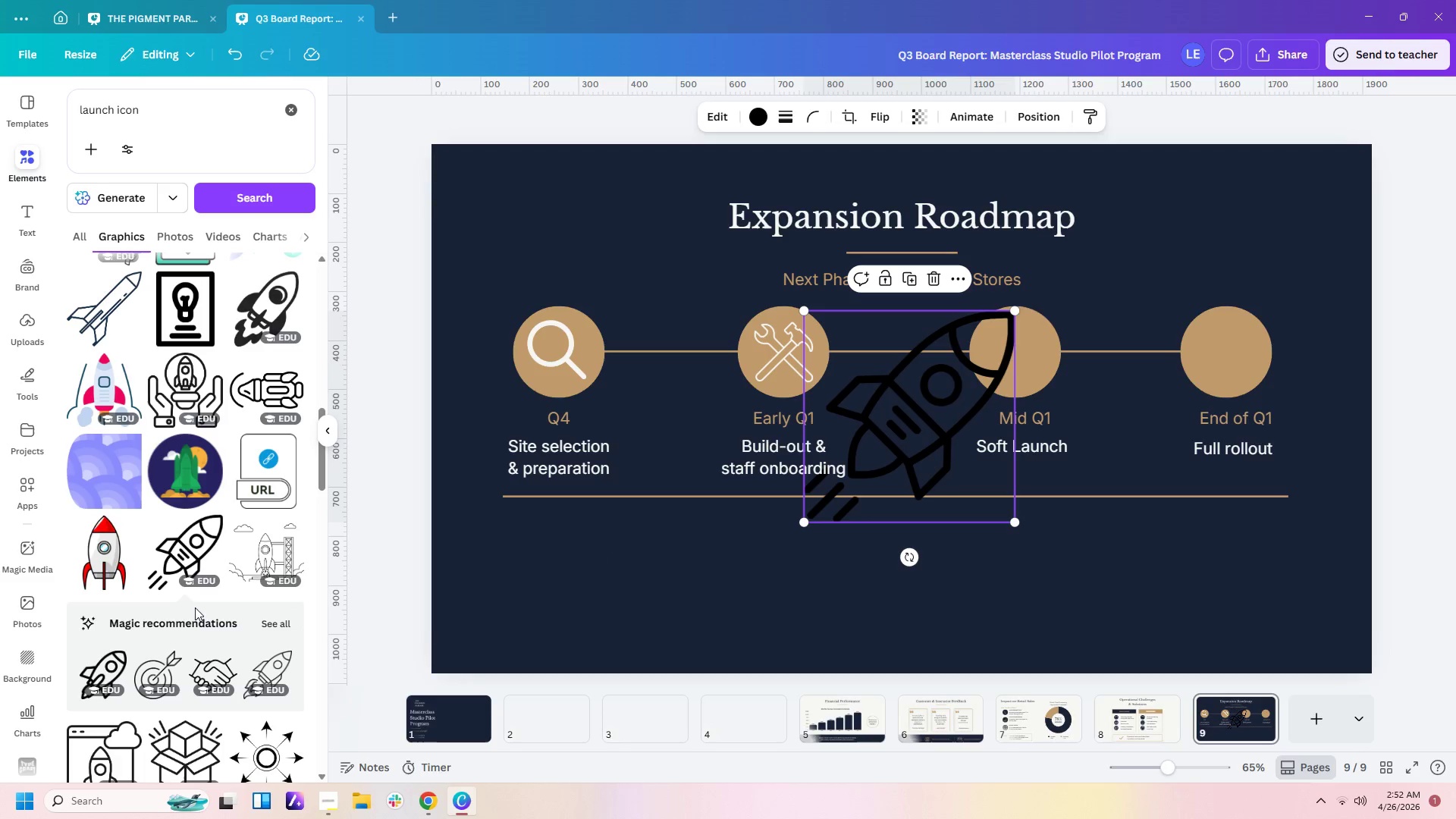 
left_click([117, 664])
 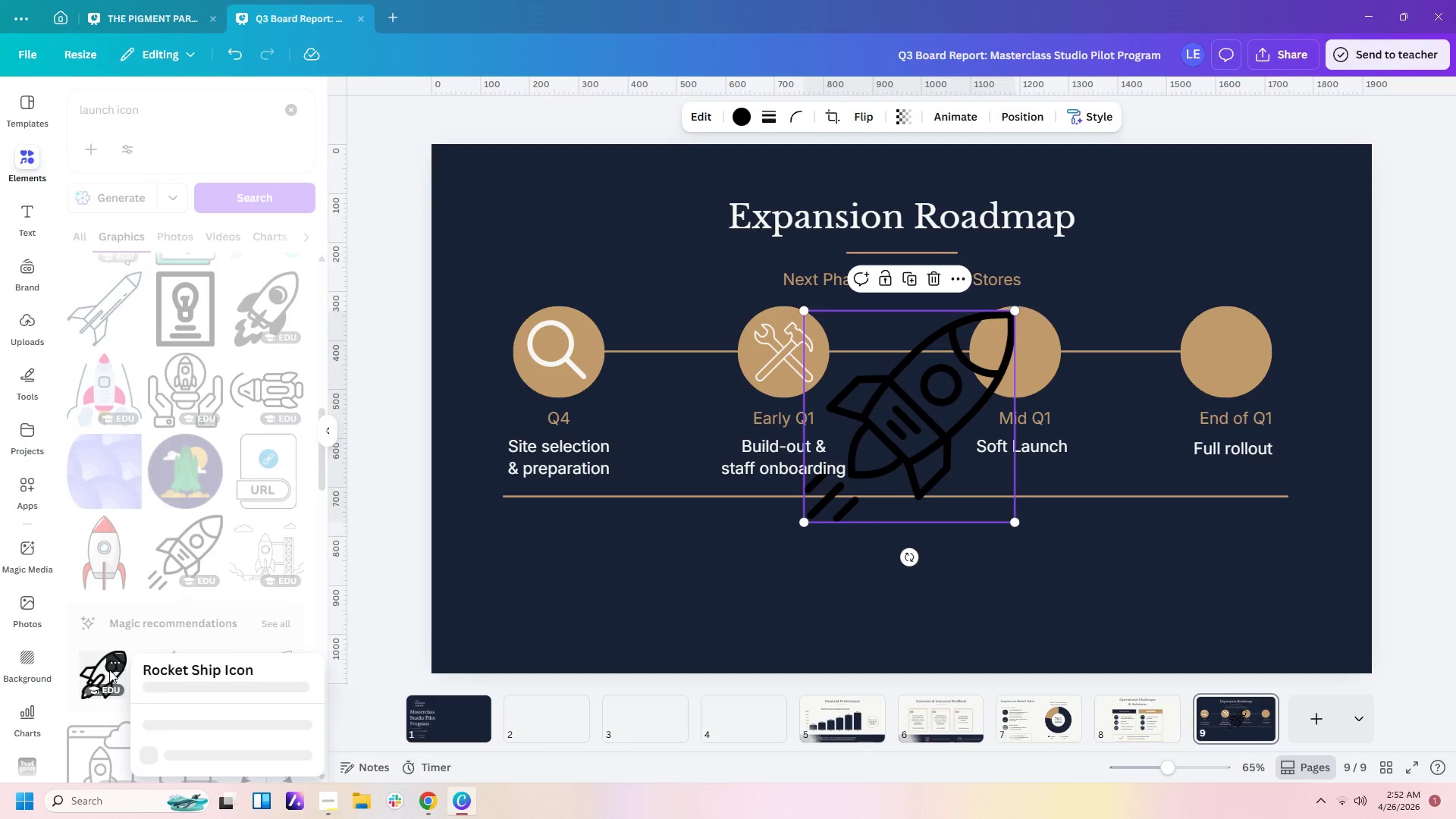 
left_click([98, 679])
 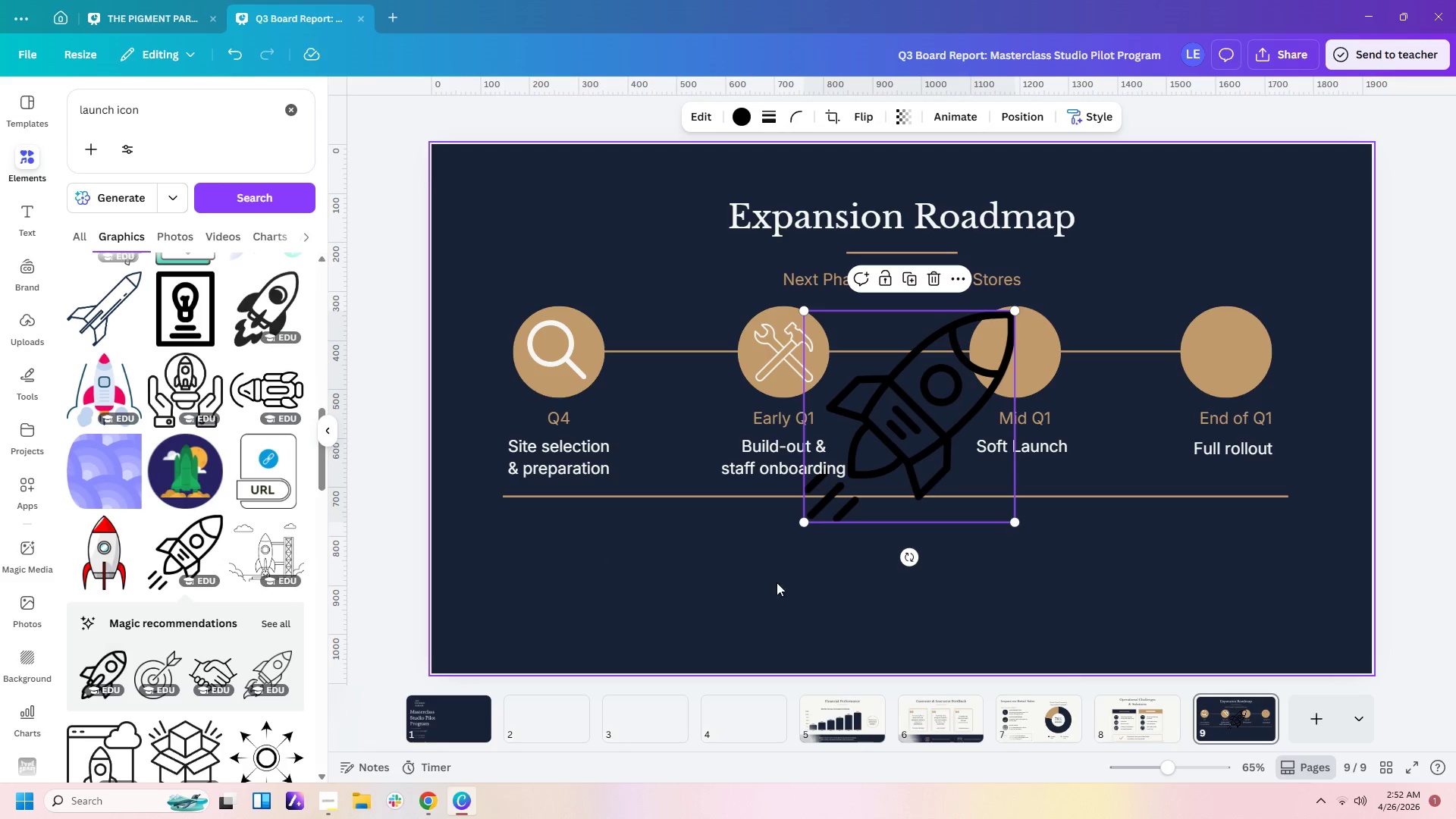 
left_click([946, 460])
 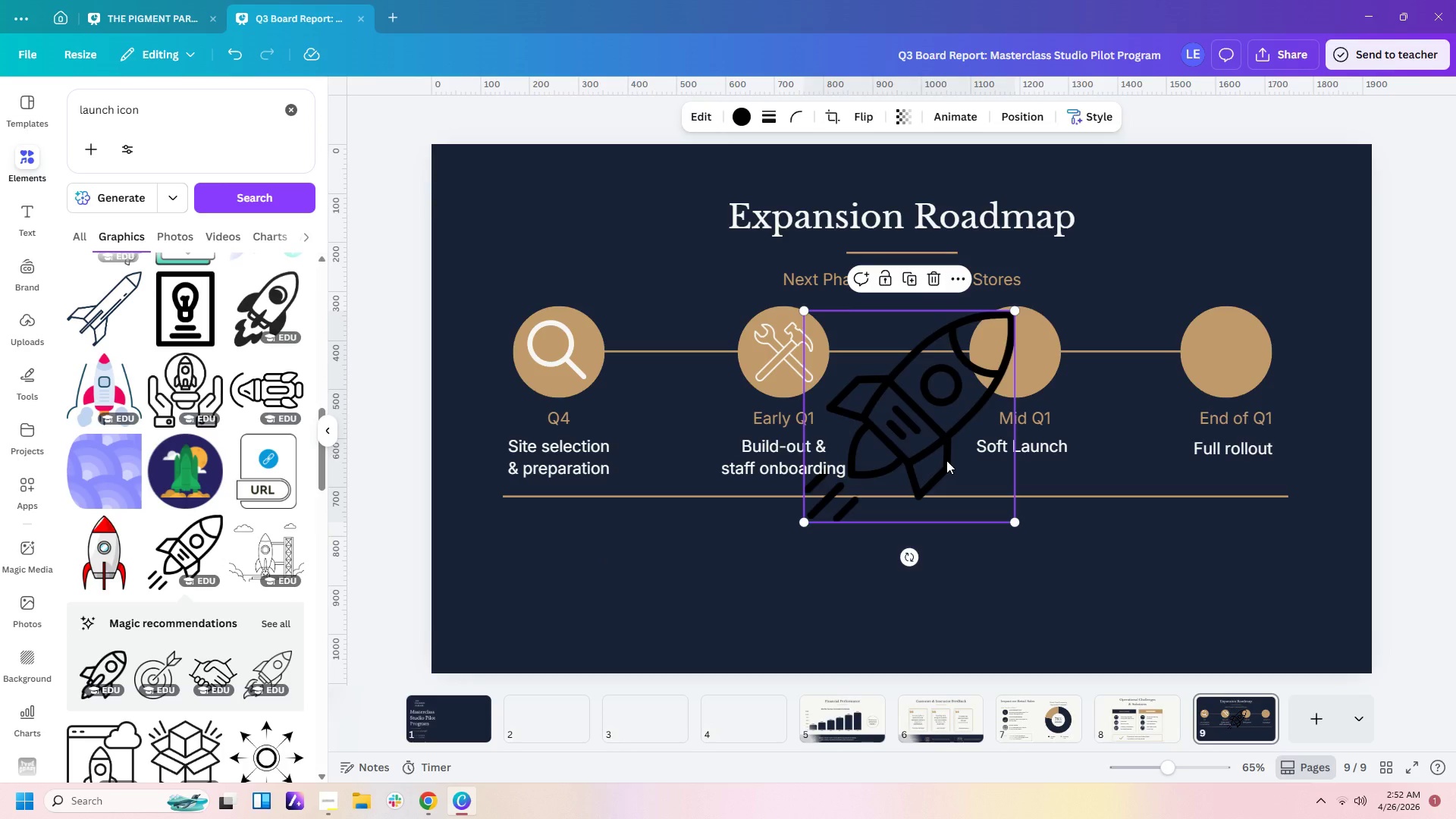 
key(Delete)
 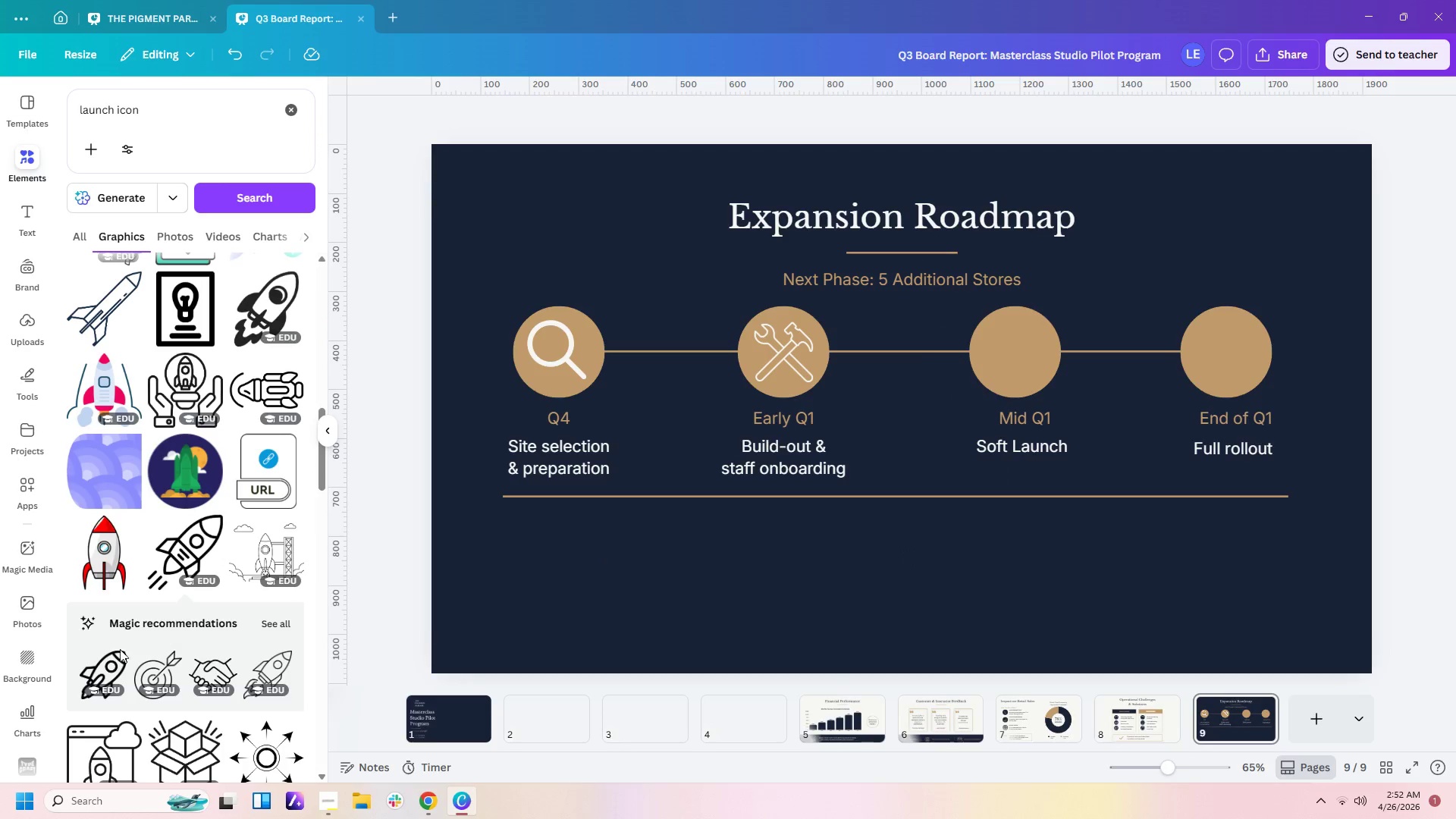 
left_click([99, 667])
 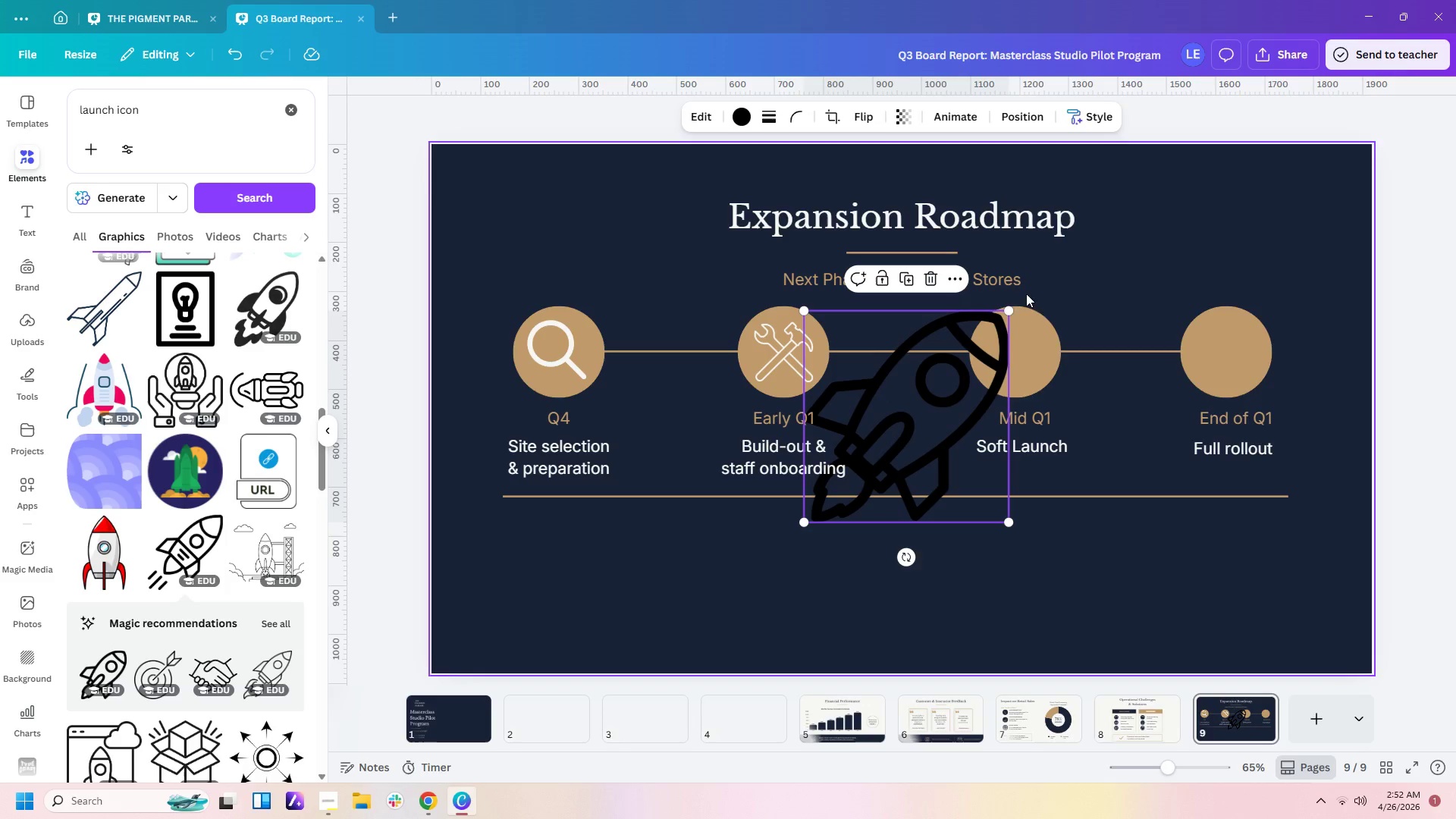 
left_click_drag(start_coordinate=[1011, 309], to_coordinate=[882, 471])
 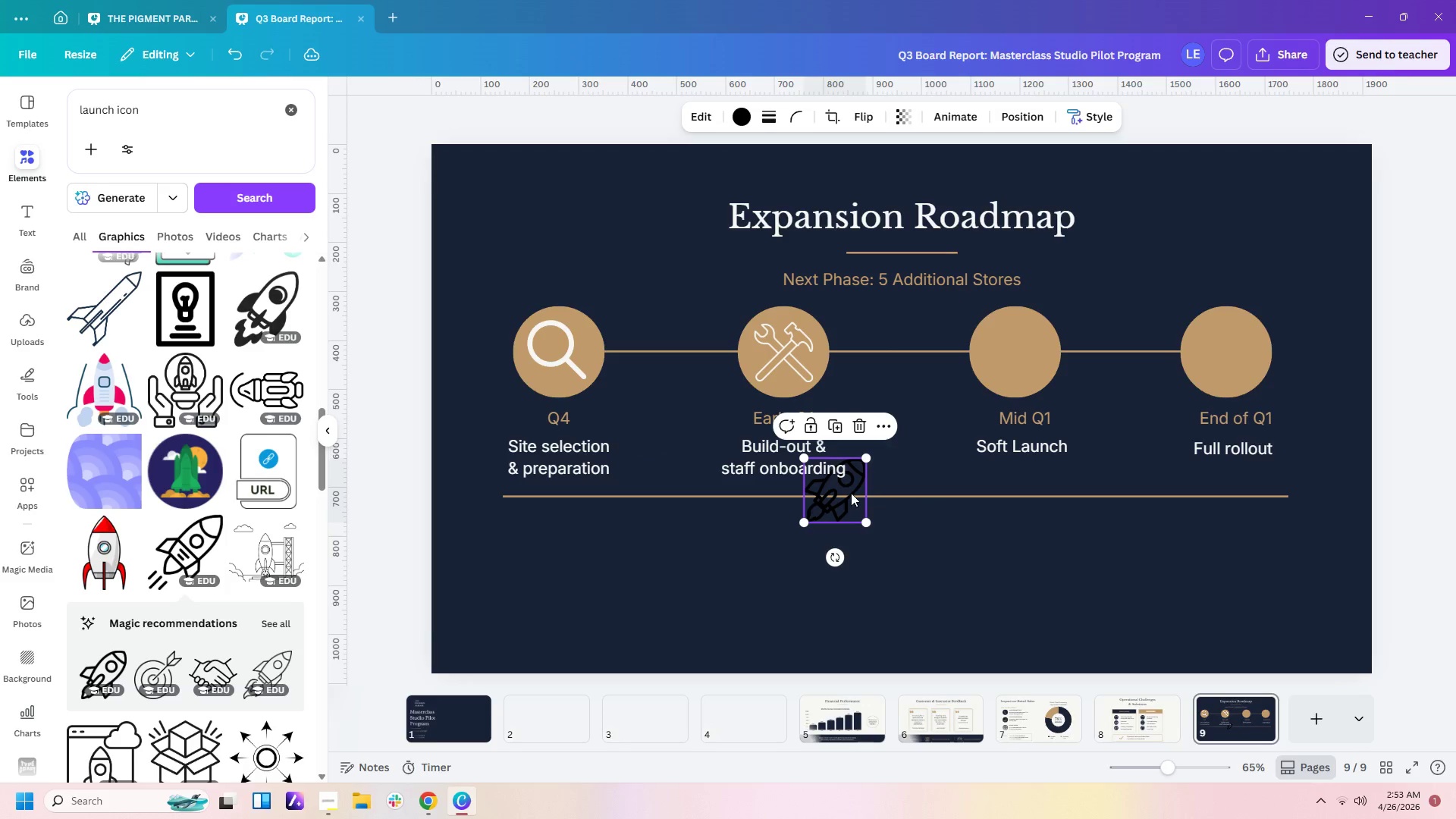 
left_click_drag(start_coordinate=[846, 491], to_coordinate=[1026, 358])
 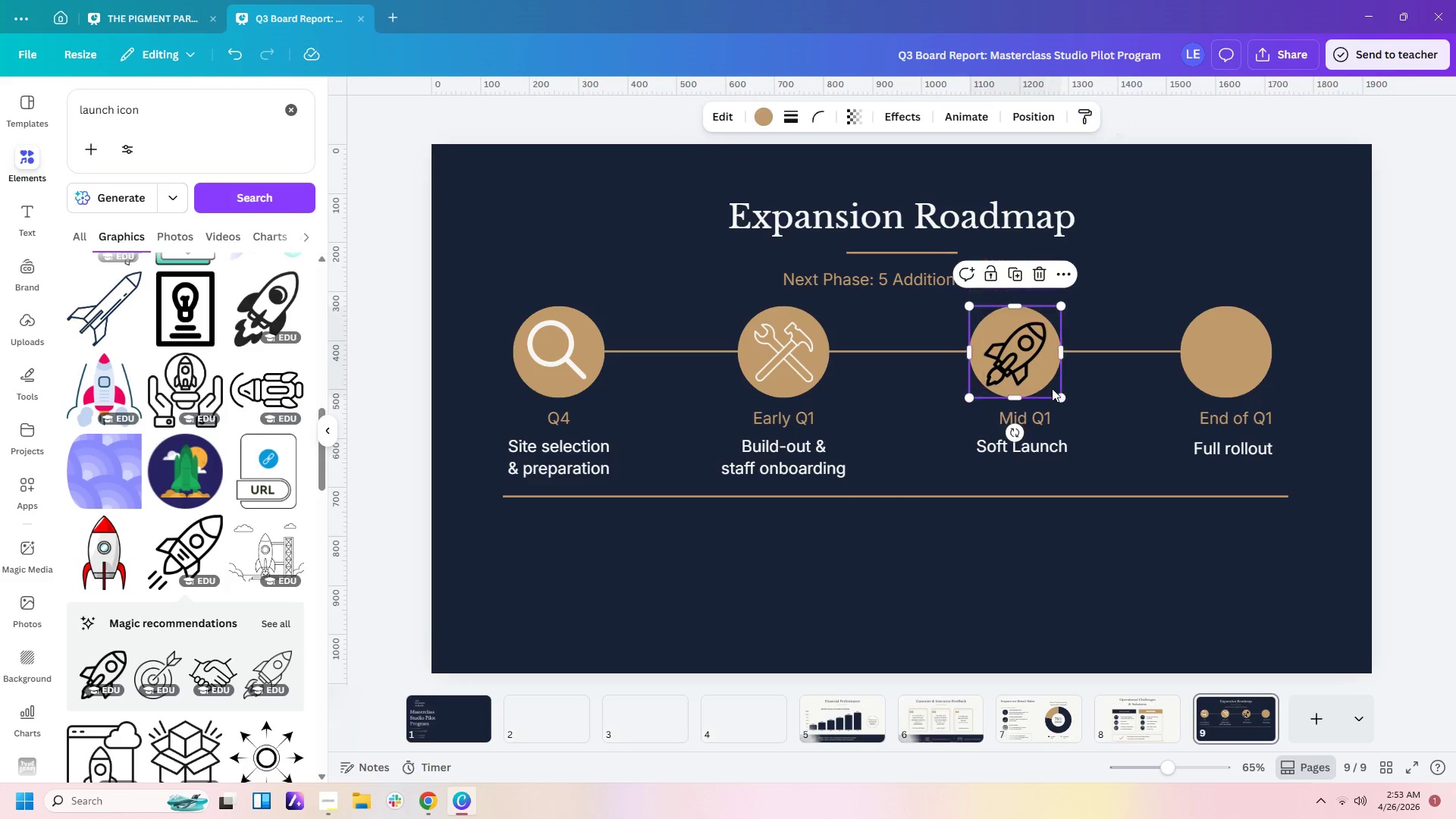 
left_click([1052, 388])
 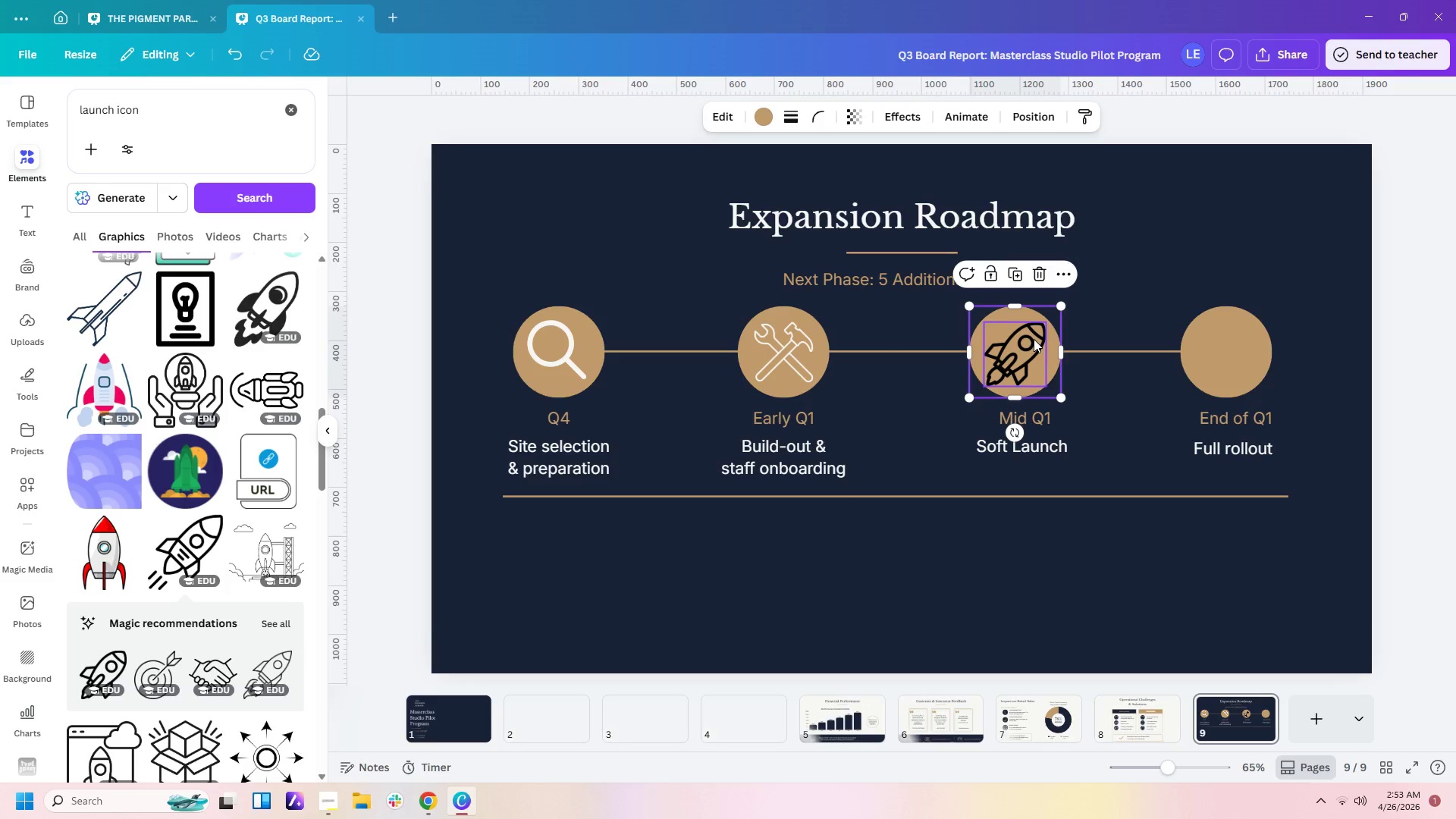 
left_click([1028, 339])
 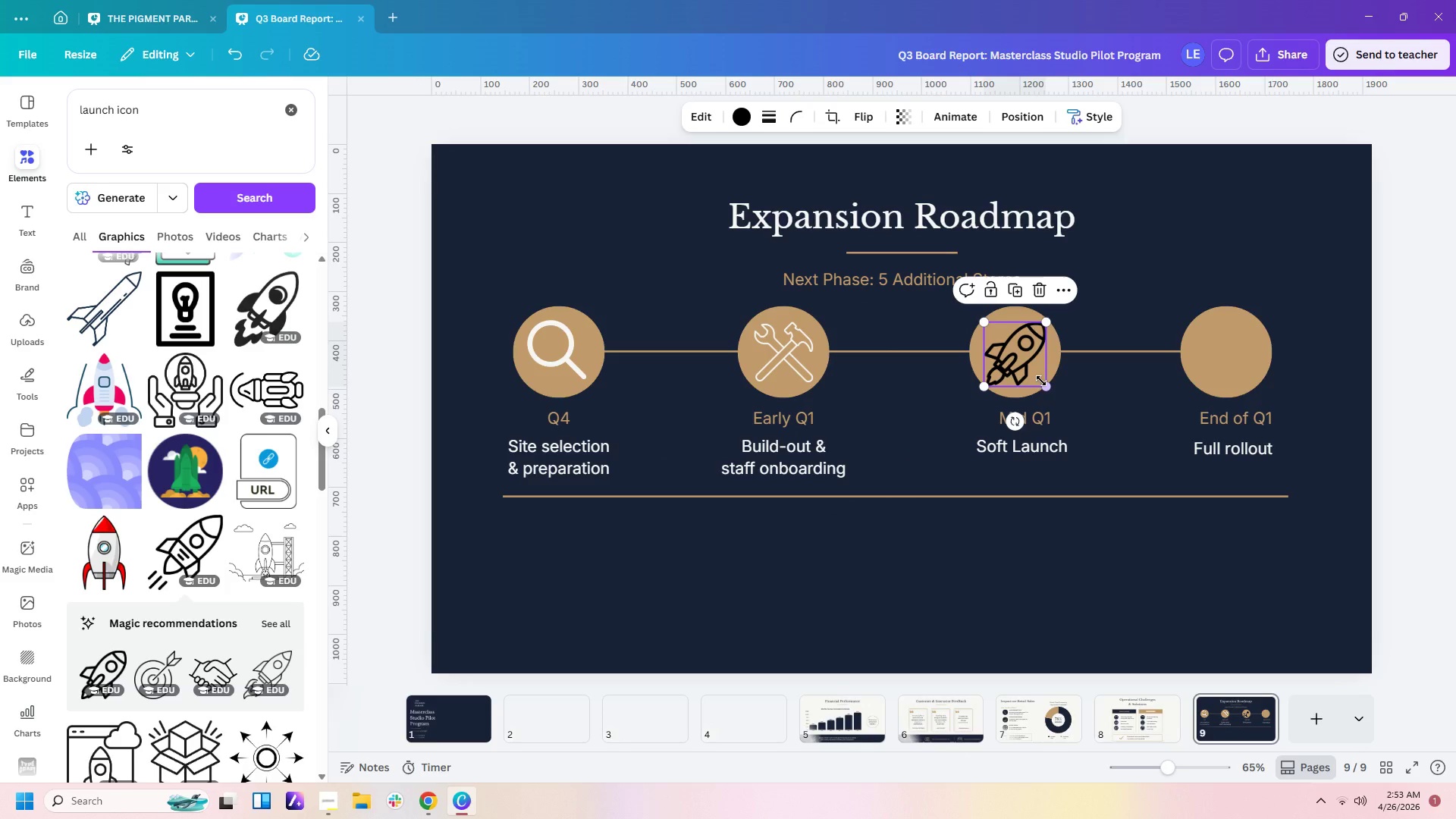 
left_click_drag(start_coordinate=[1043, 383], to_coordinate=[1041, 379])
 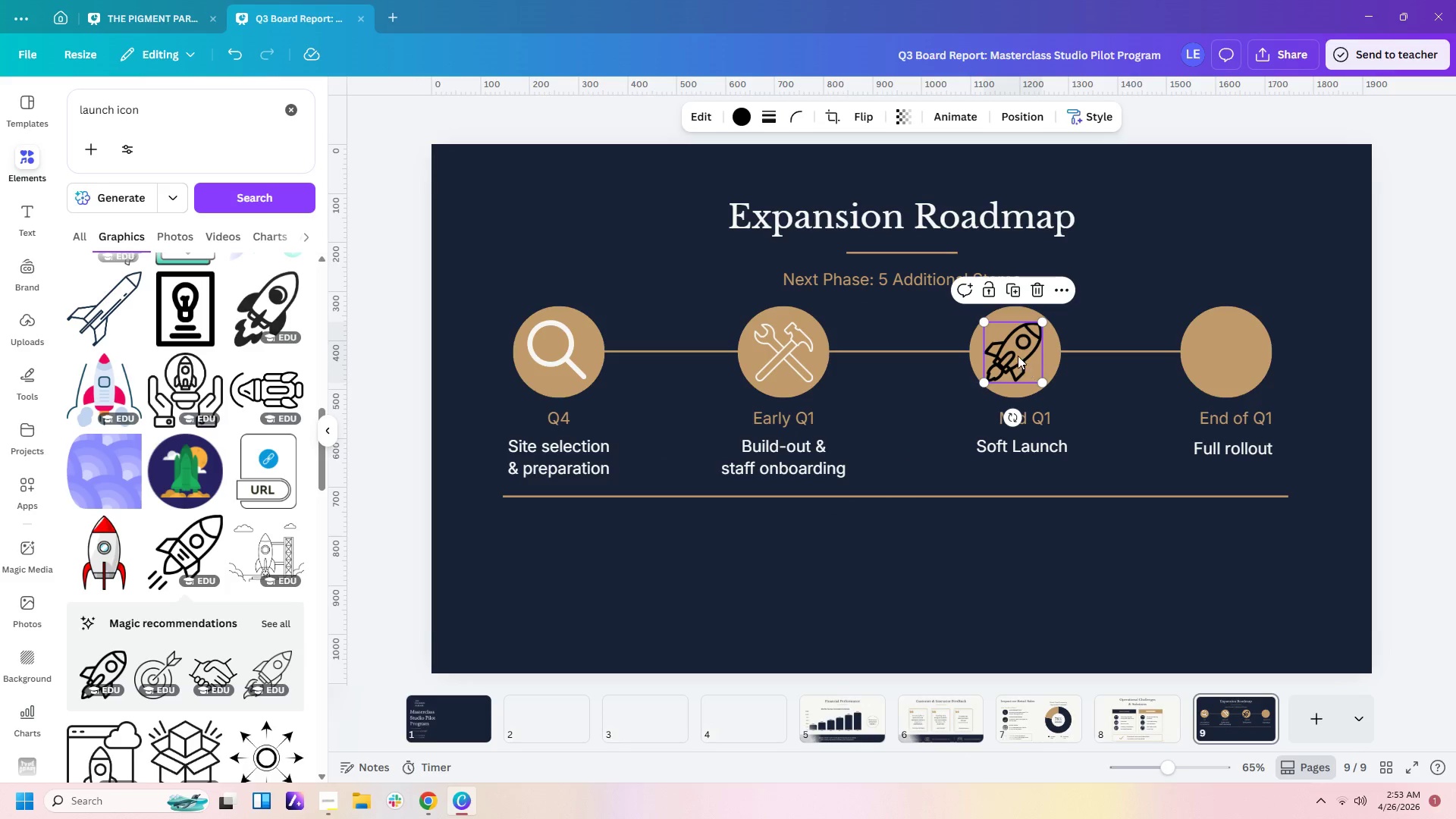 
left_click_drag(start_coordinate=[1018, 356], to_coordinate=[1023, 356])
 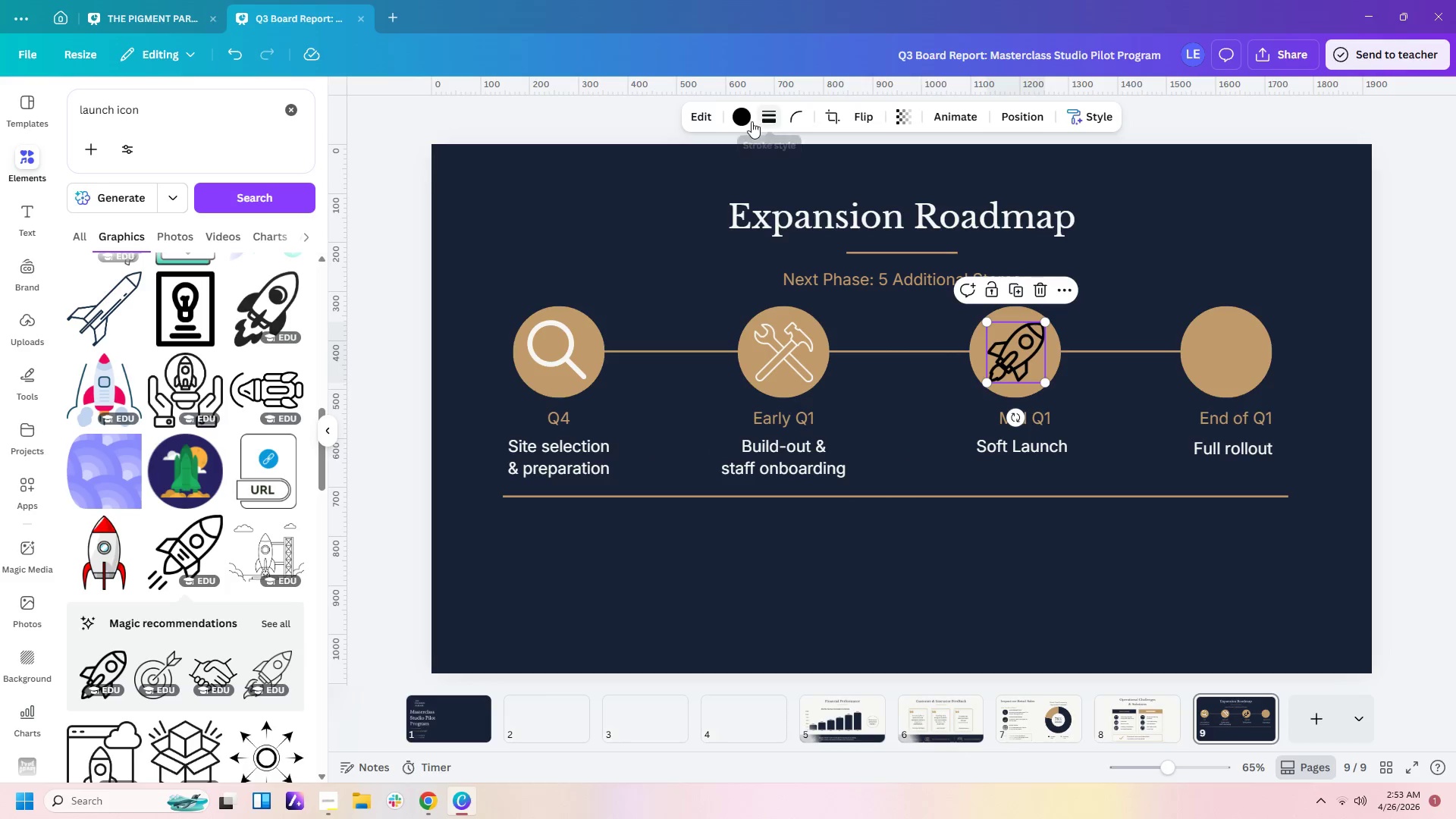 
left_click([743, 120])
 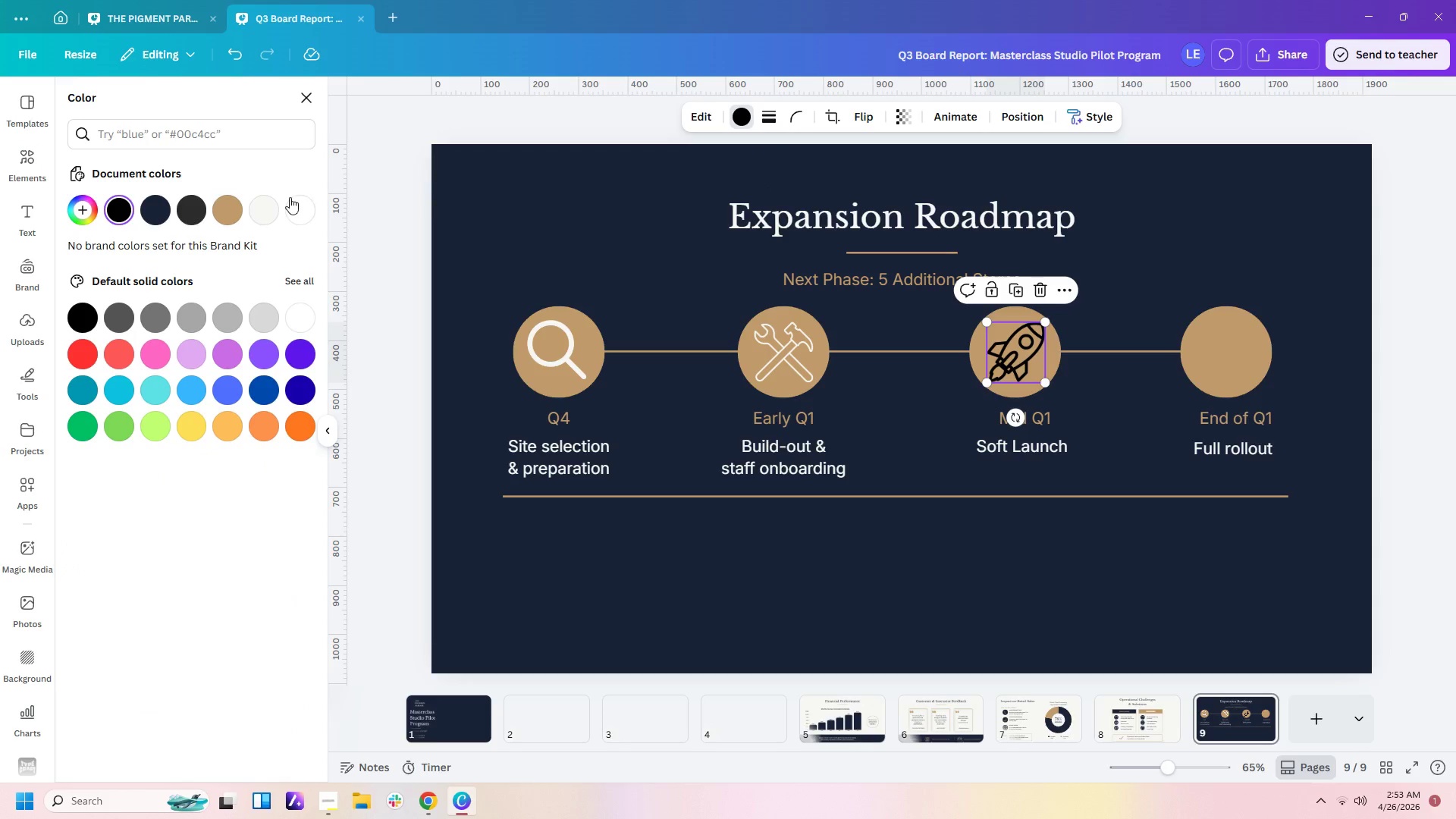 
left_click([264, 217])
 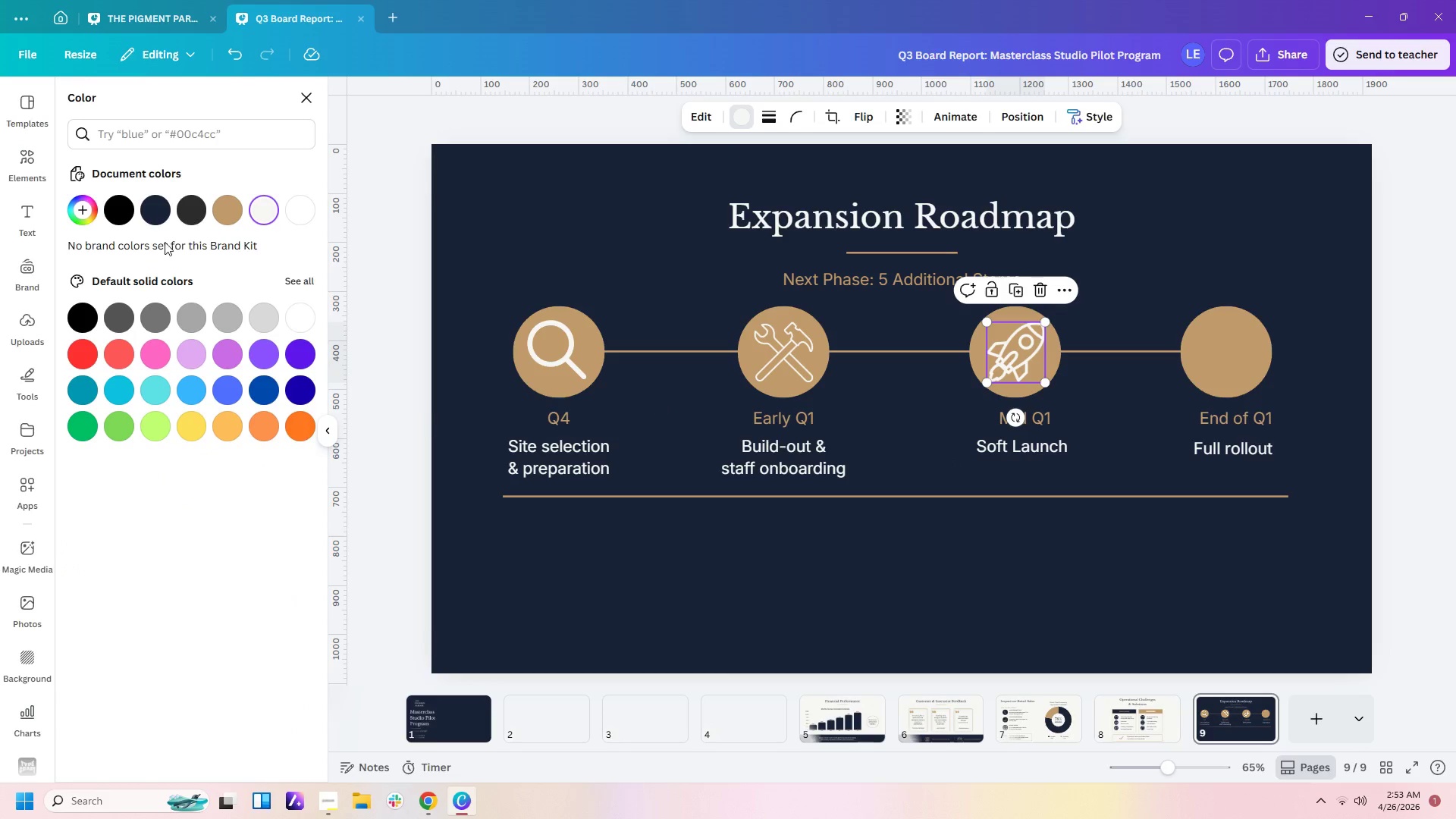 
left_click([33, 149])
 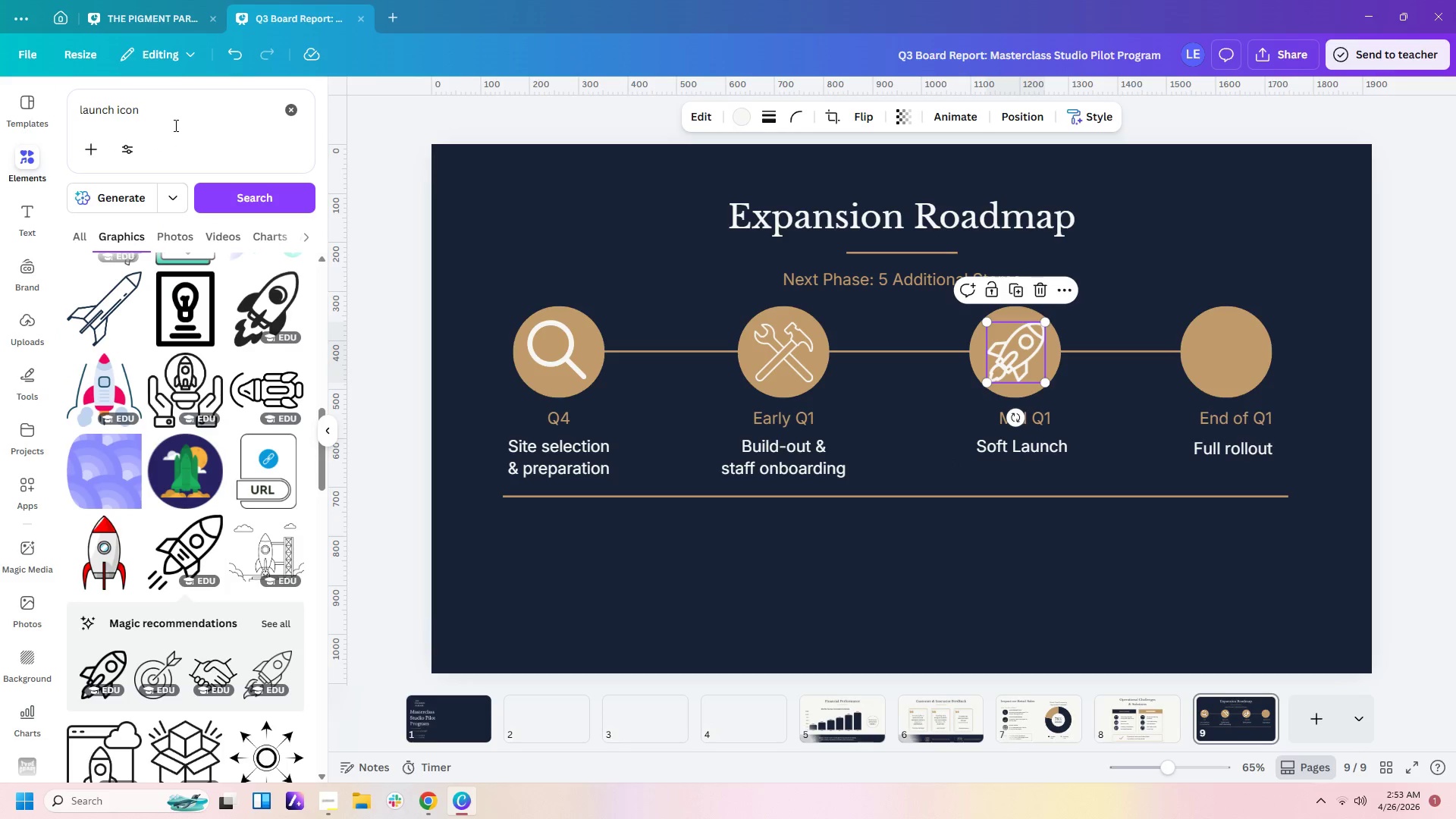 
left_click_drag(start_coordinate=[174, 123], to_coordinate=[54, 132])
 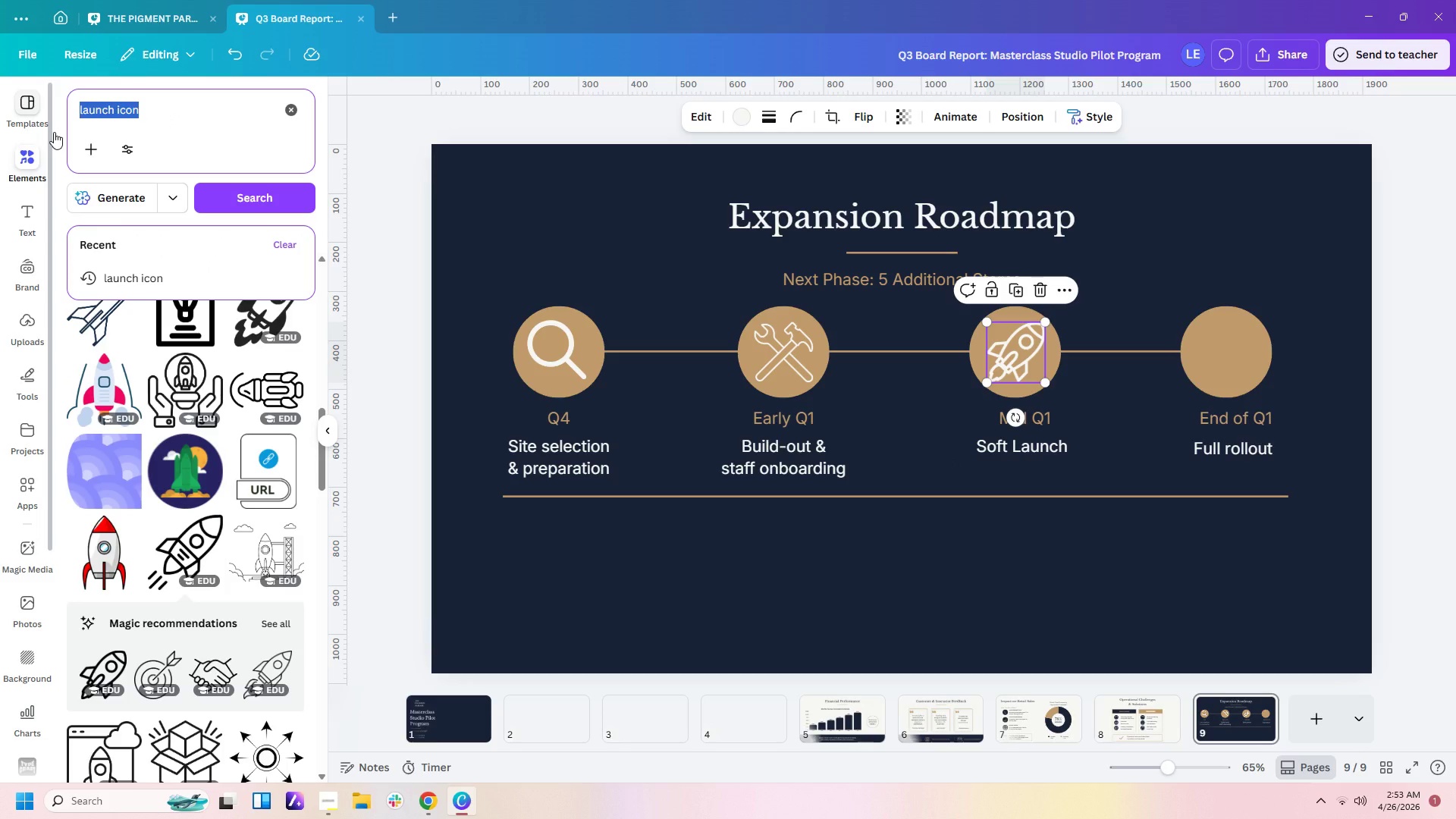 
type(flag icon\)
key(Backspace)
 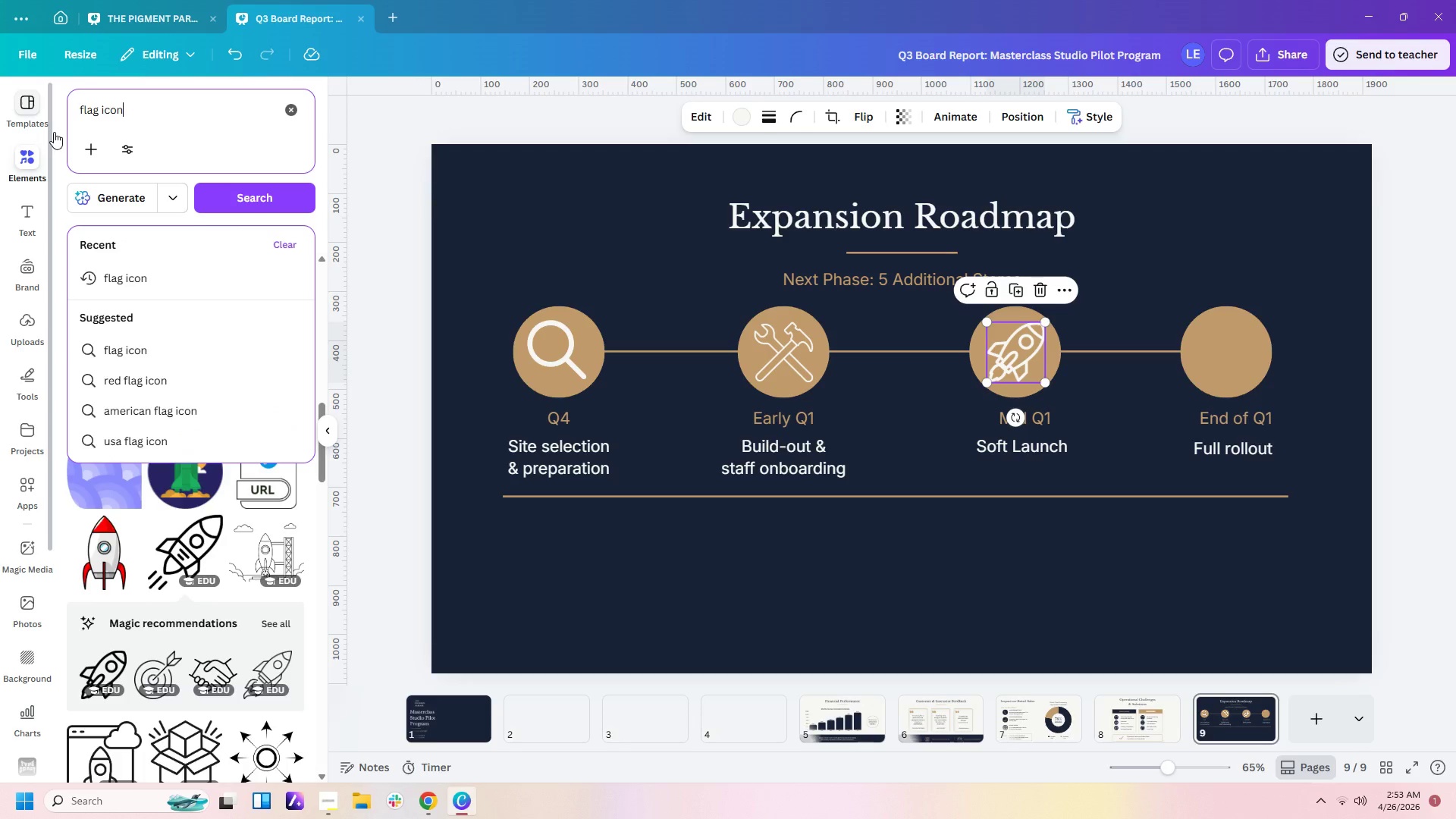 
key(Enter)
 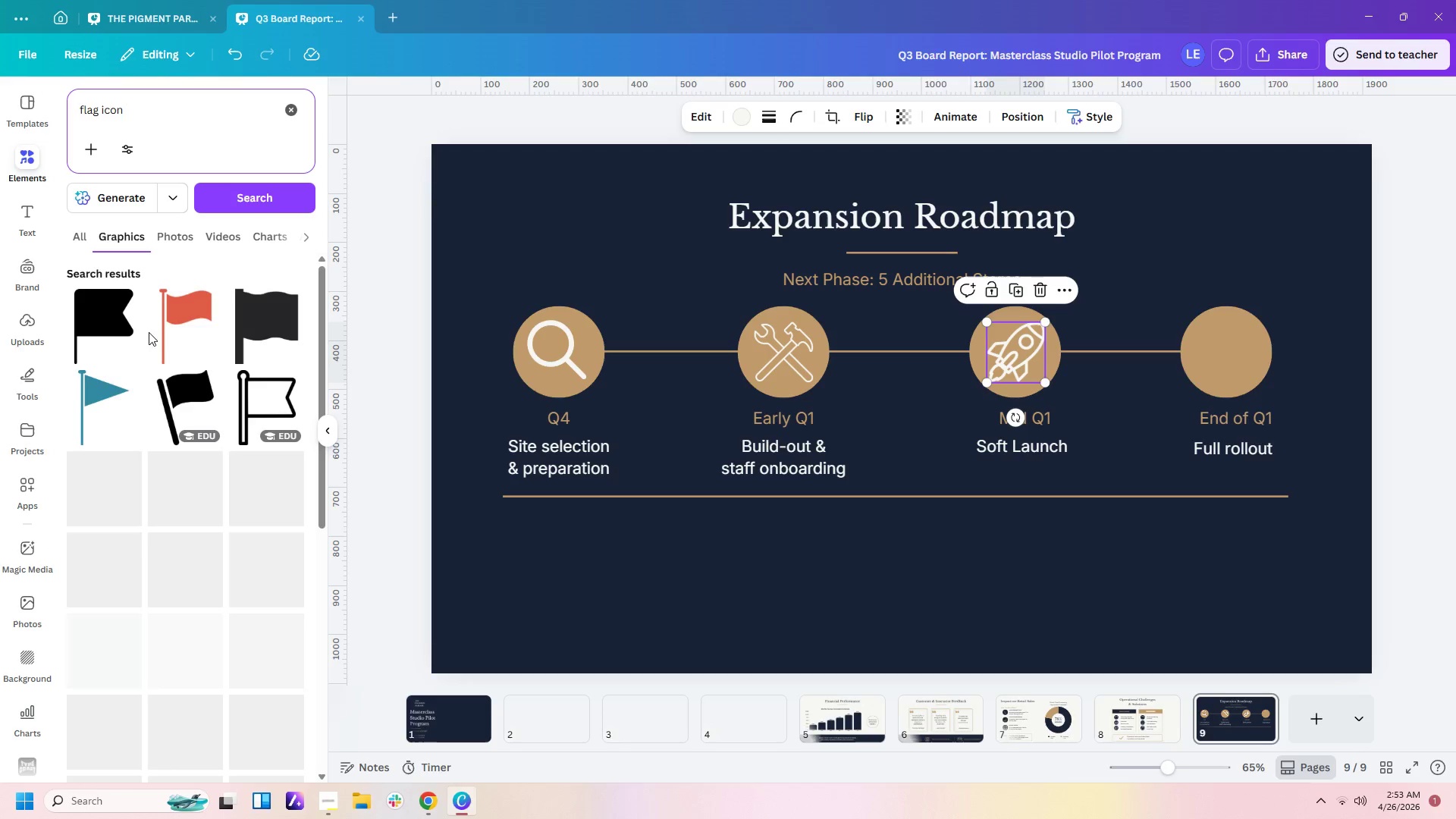 
left_click([267, 494])
 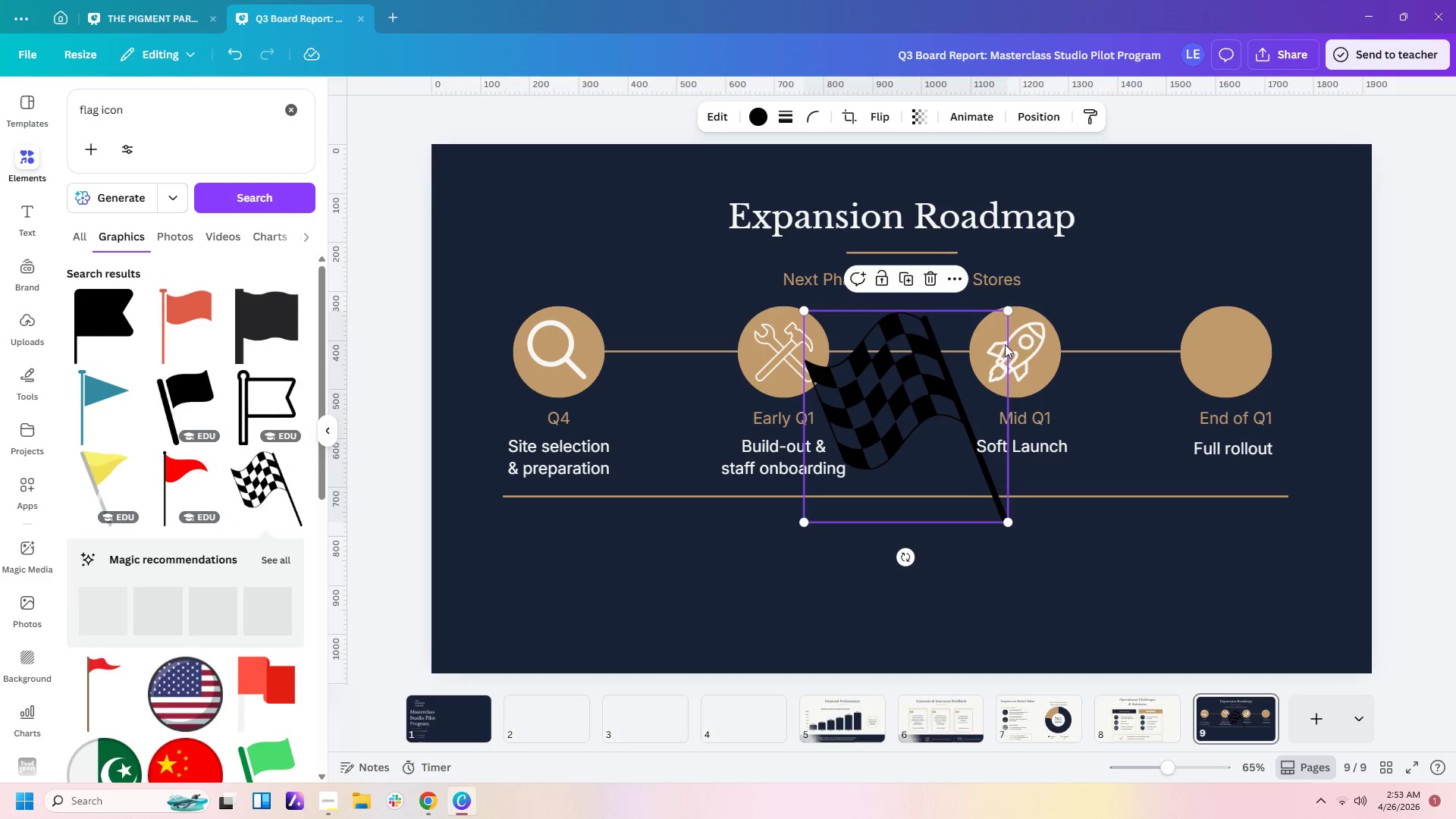 
left_click_drag(start_coordinate=[1009, 311], to_coordinate=[910, 496])
 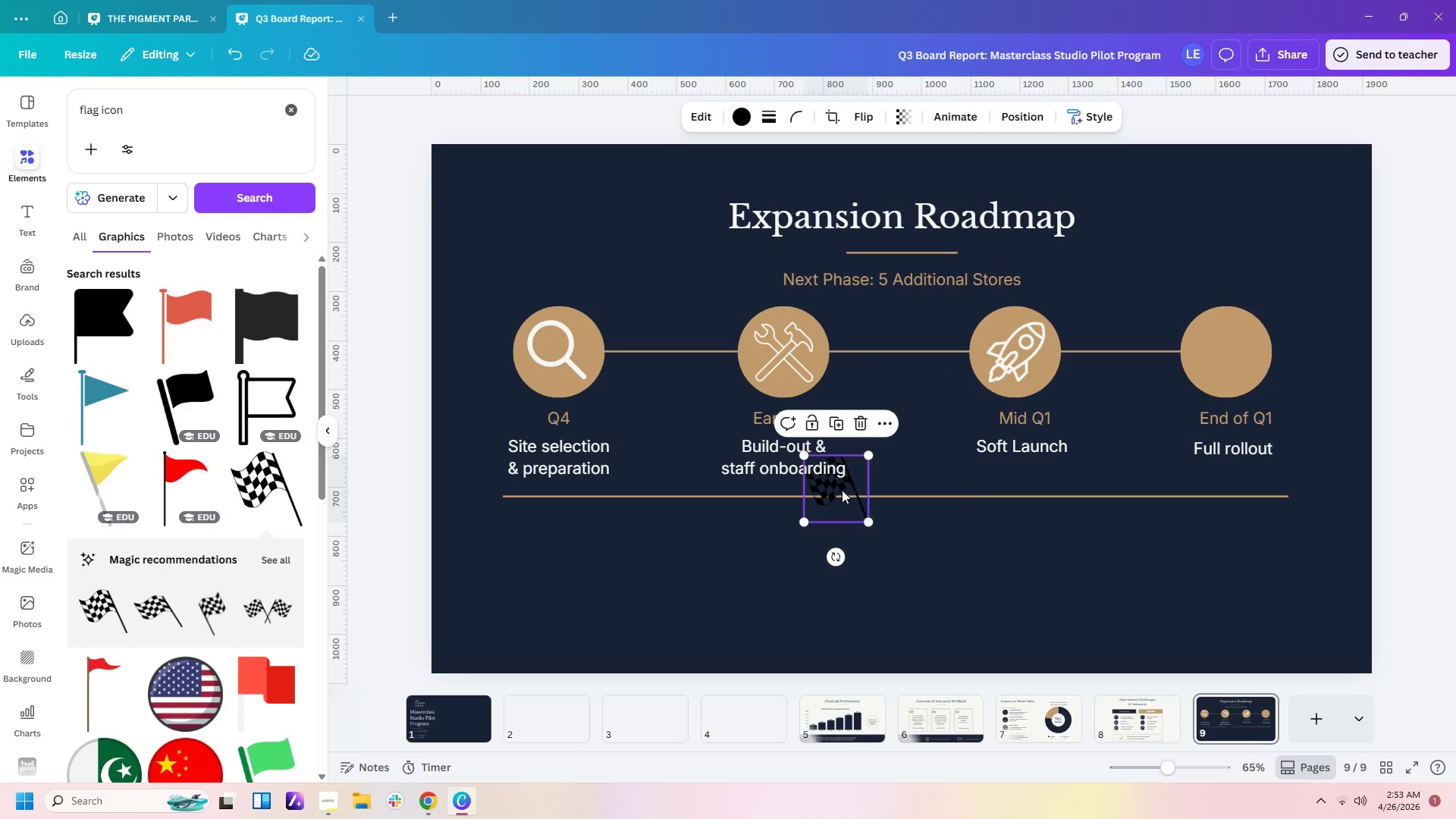 
left_click_drag(start_coordinate=[842, 490], to_coordinate=[1231, 353])
 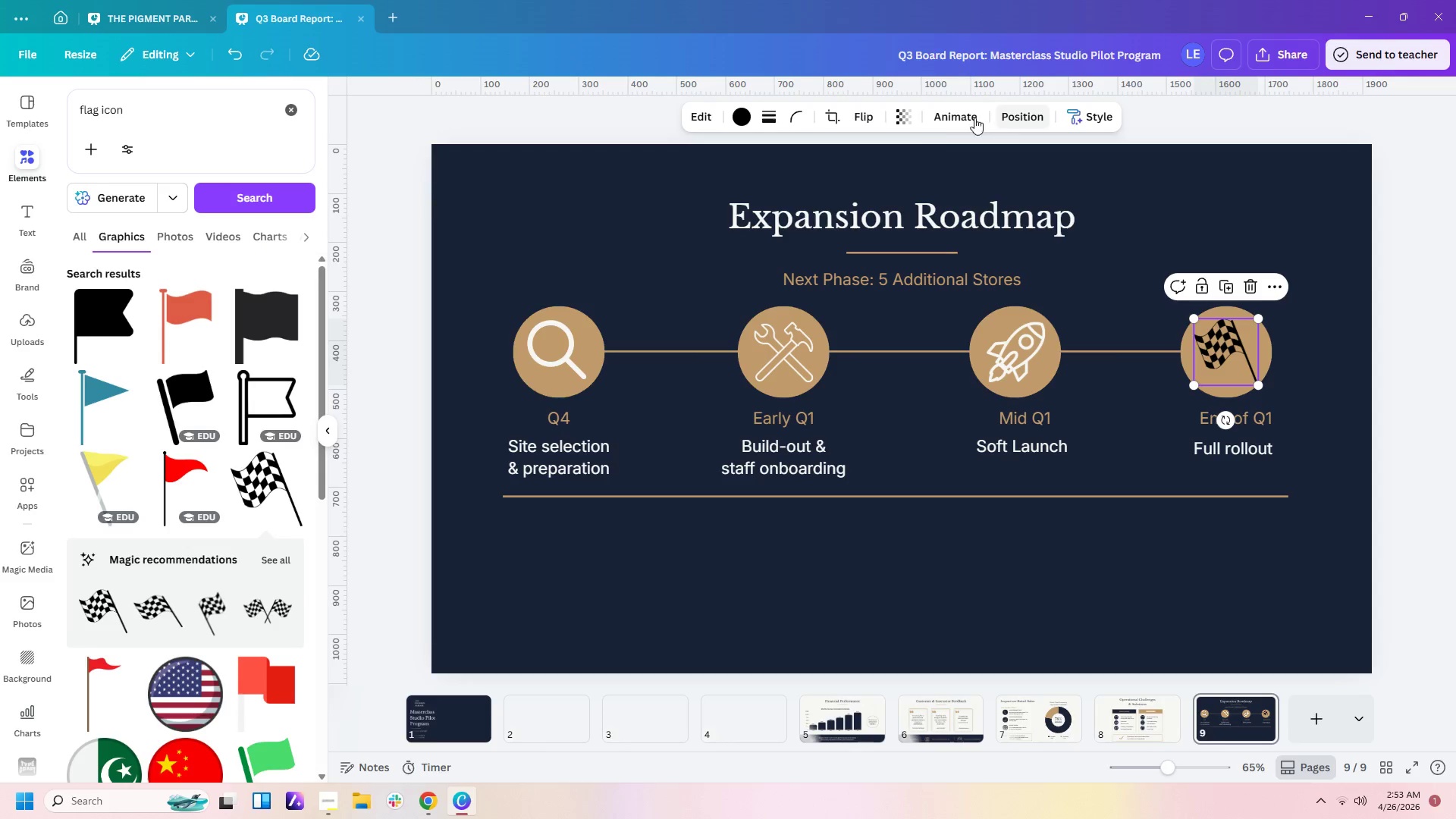 
left_click([856, 118])
 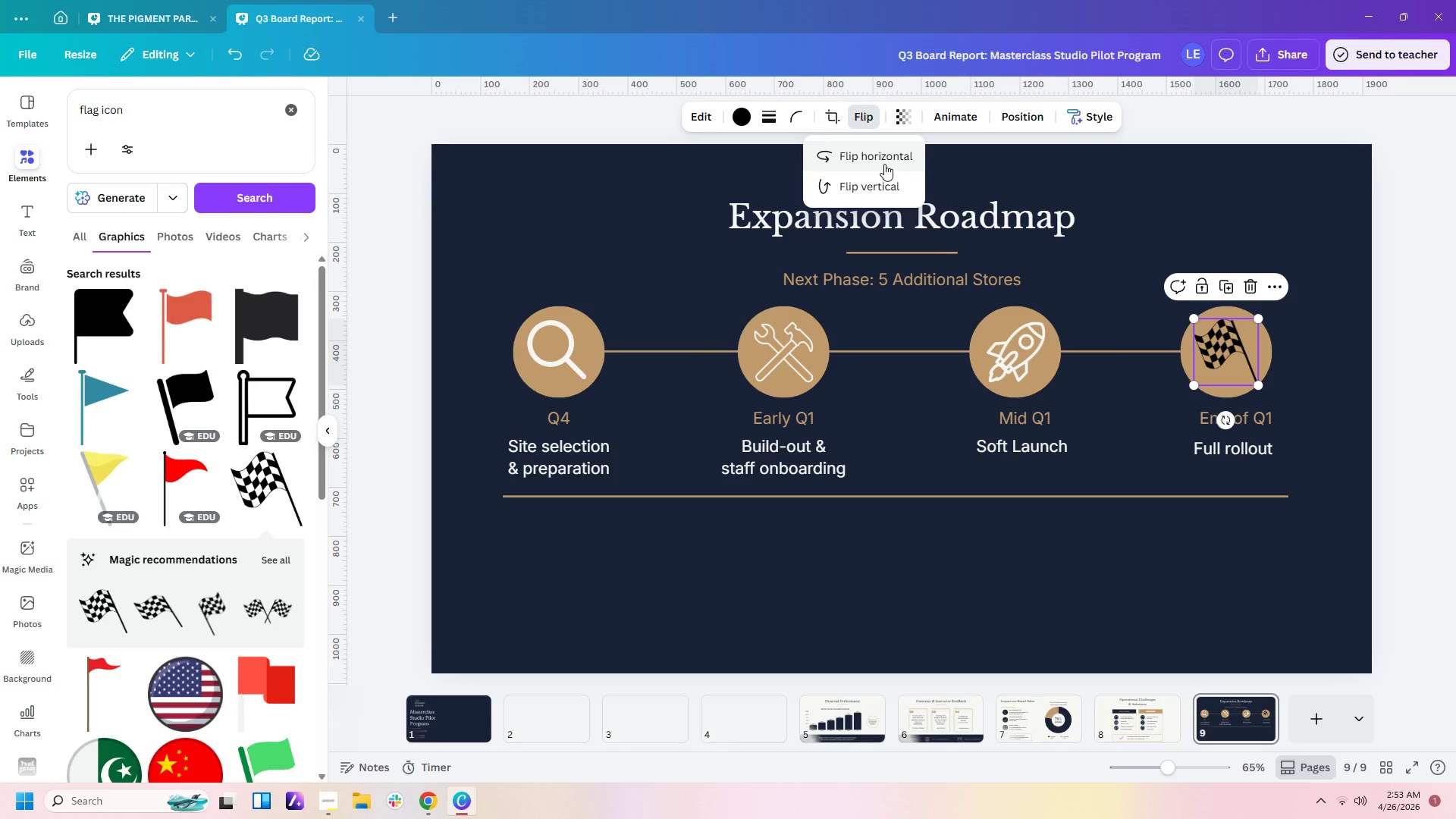 
left_click([884, 164])
 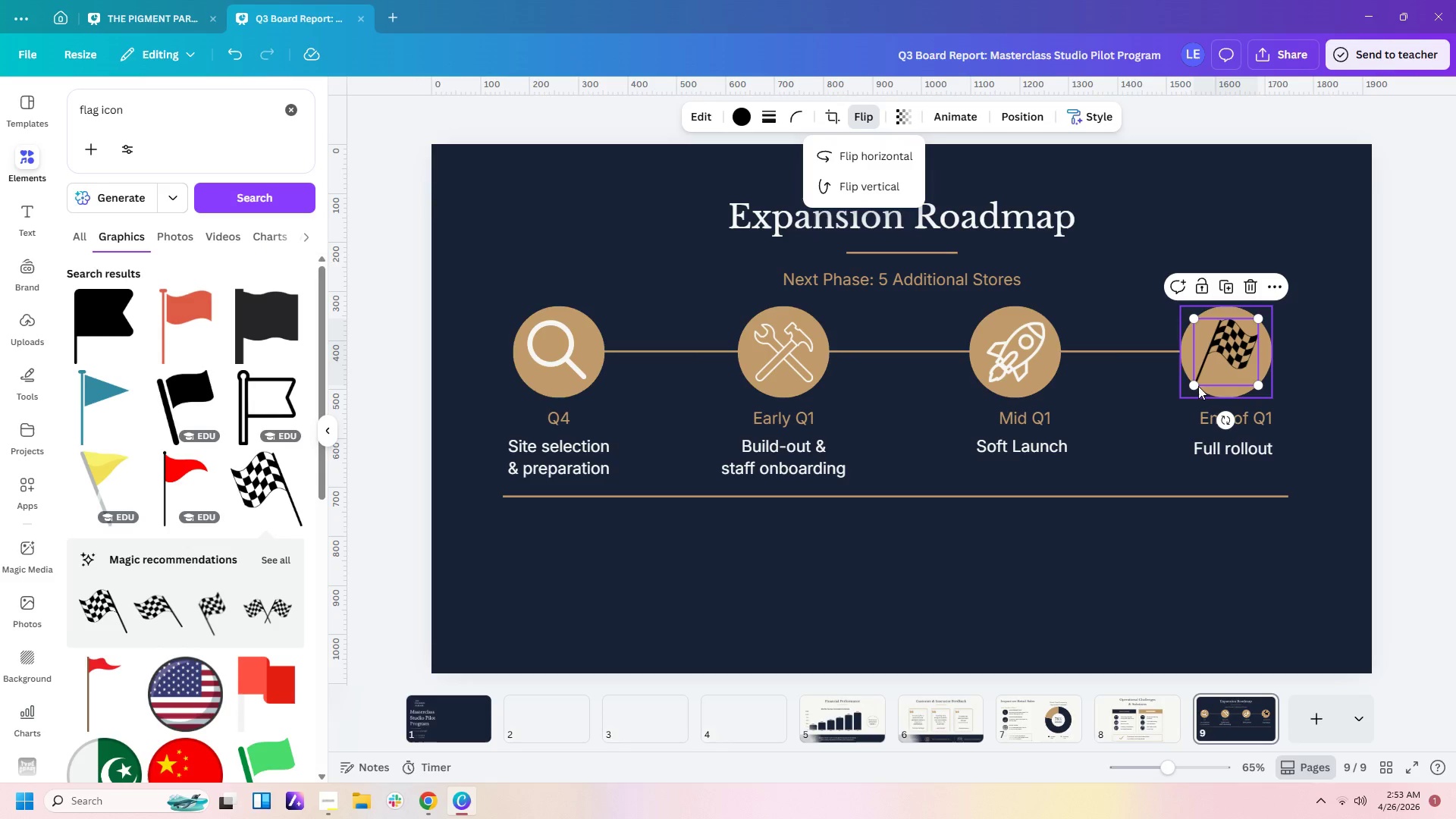 
left_click_drag(start_coordinate=[1194, 385], to_coordinate=[1200, 381])
 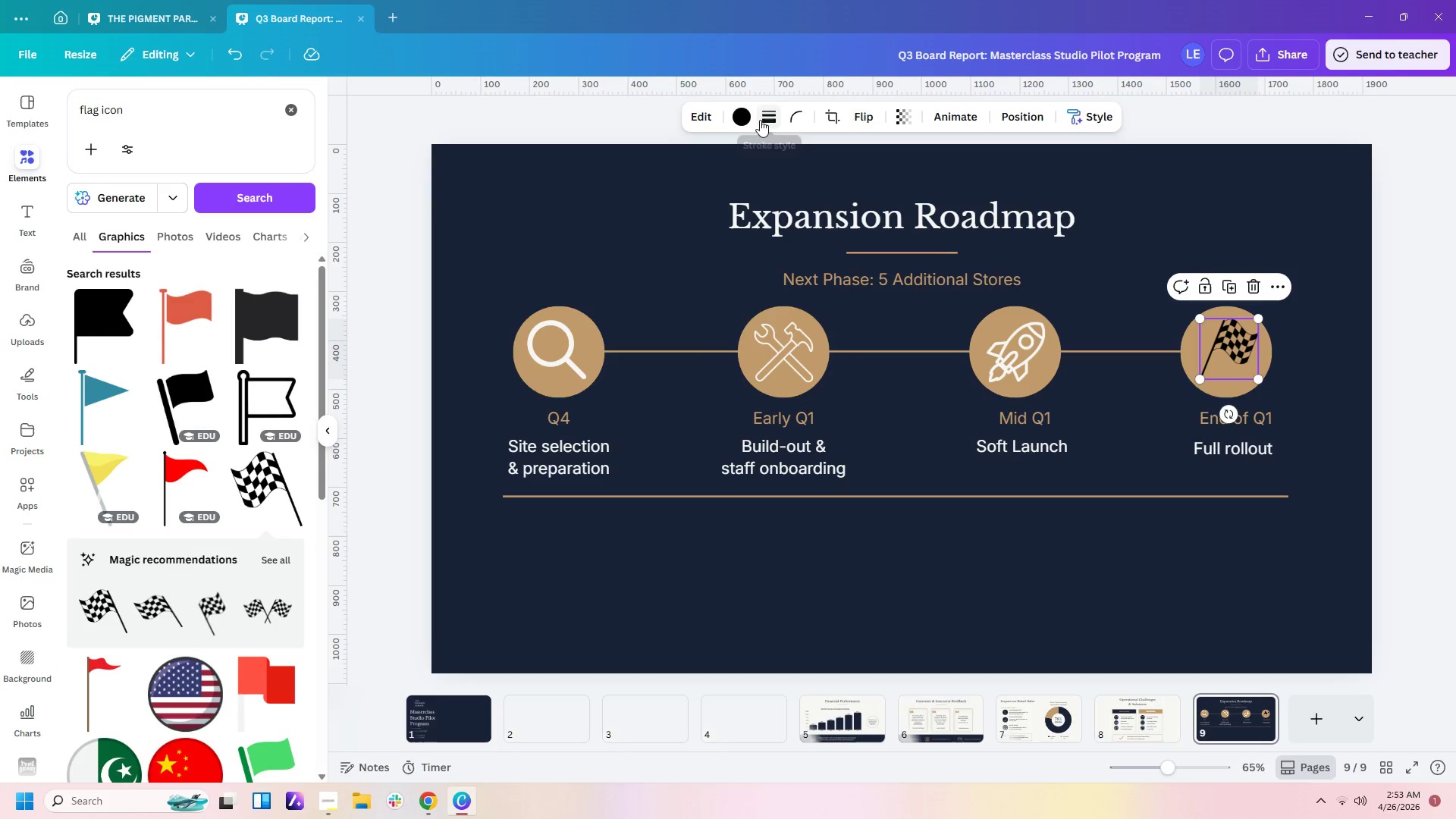 
left_click([744, 118])
 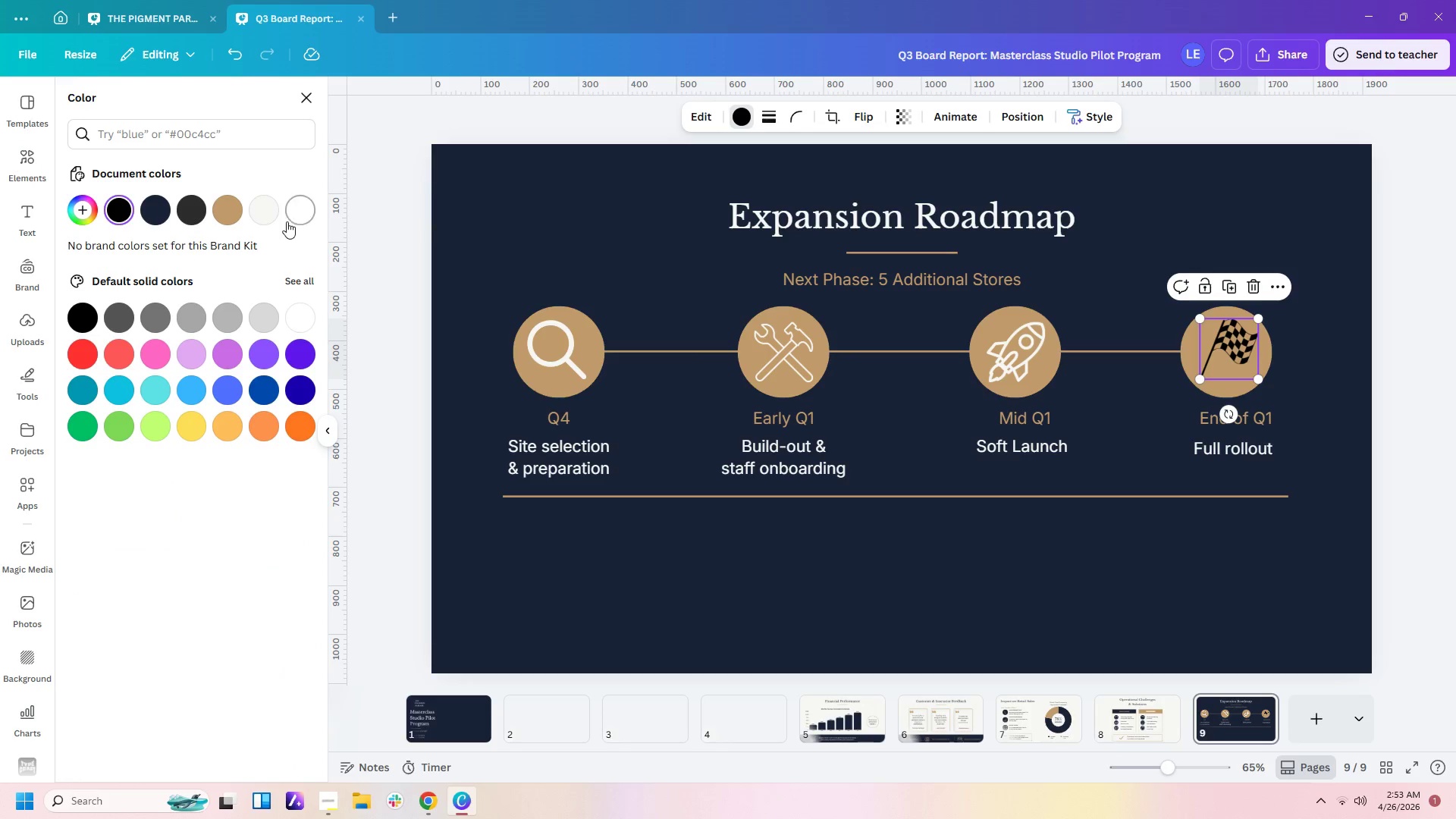 
left_click([275, 215])
 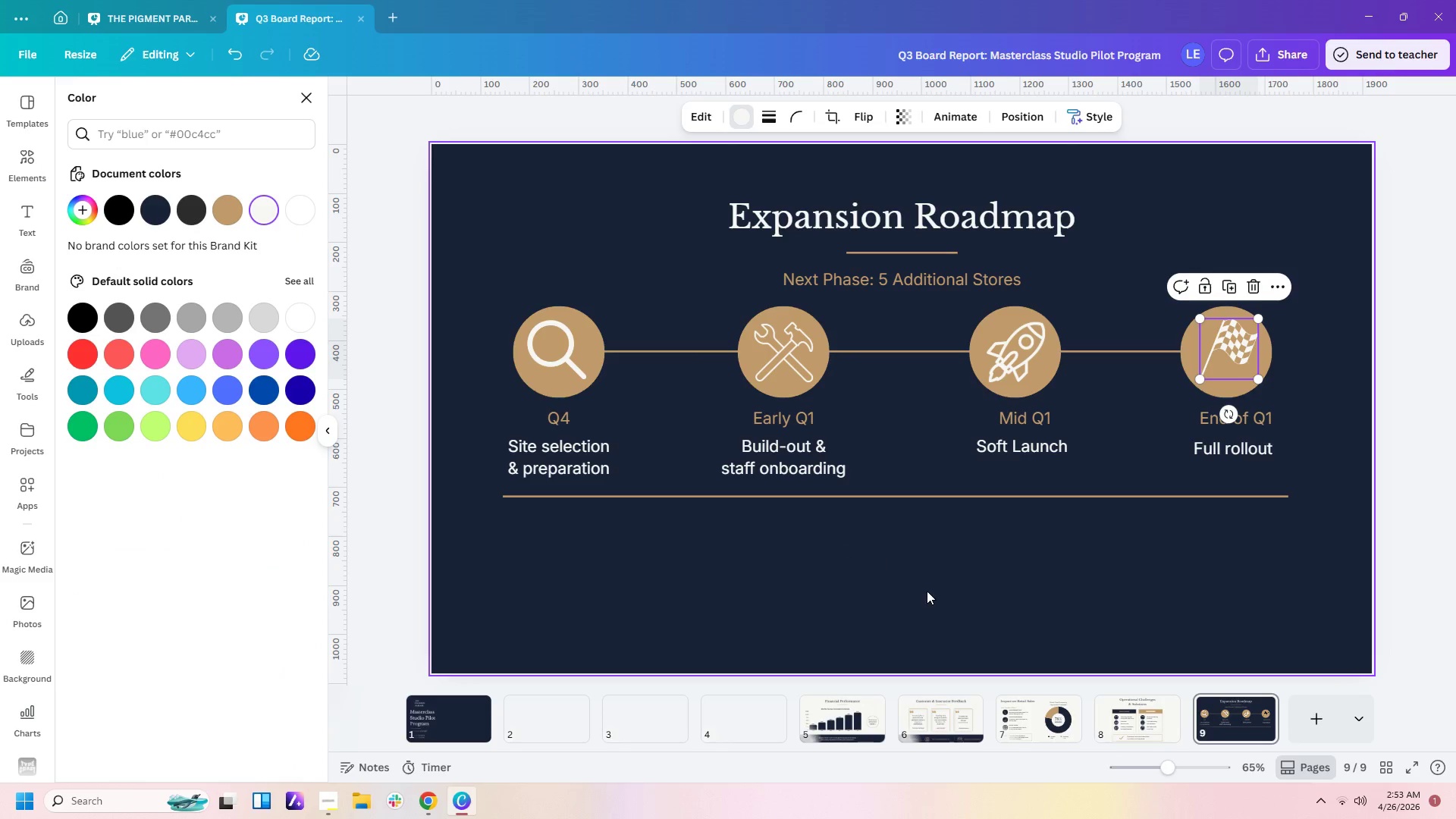 
left_click([930, 594])
 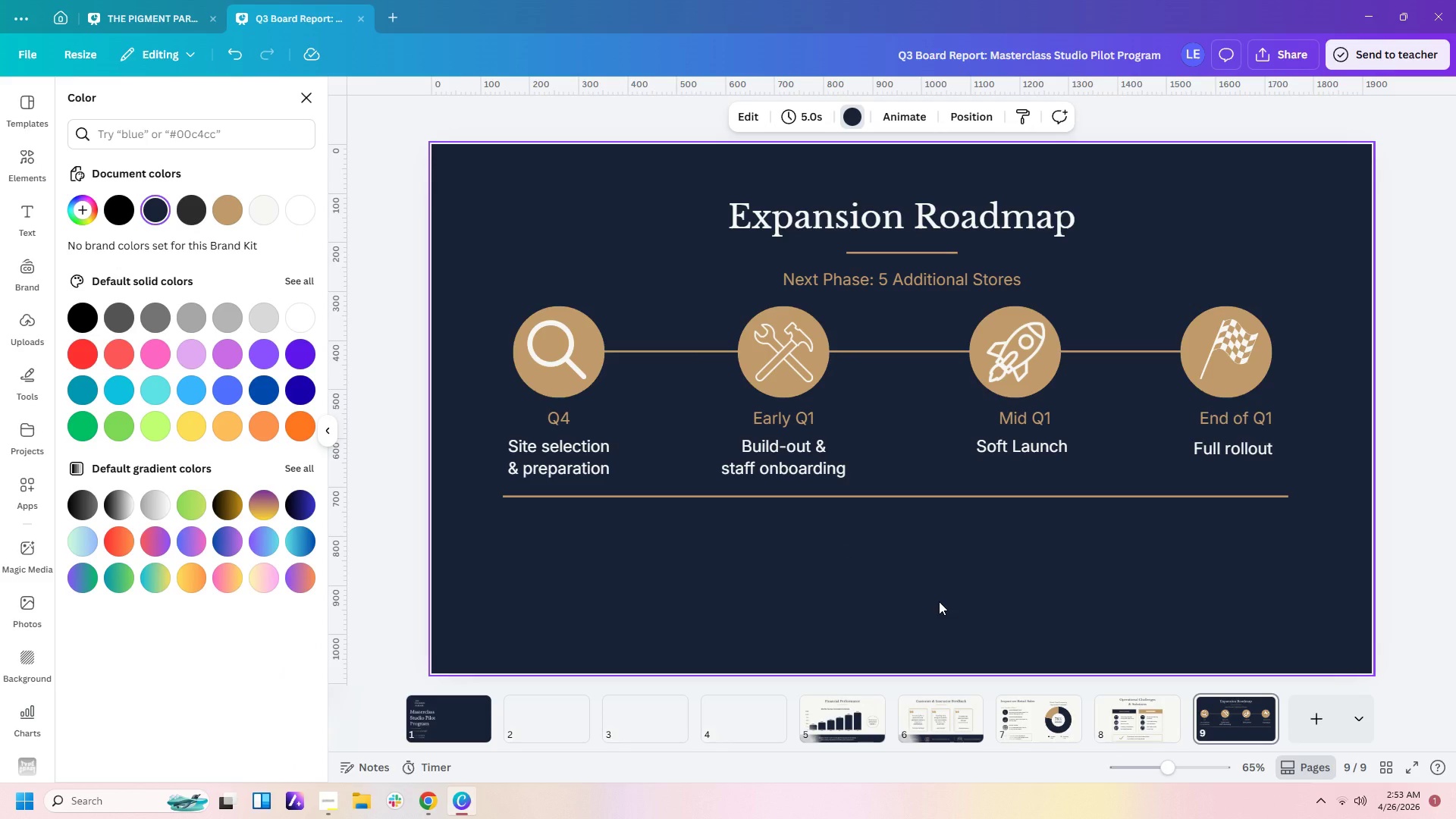 
wait(8.47)
 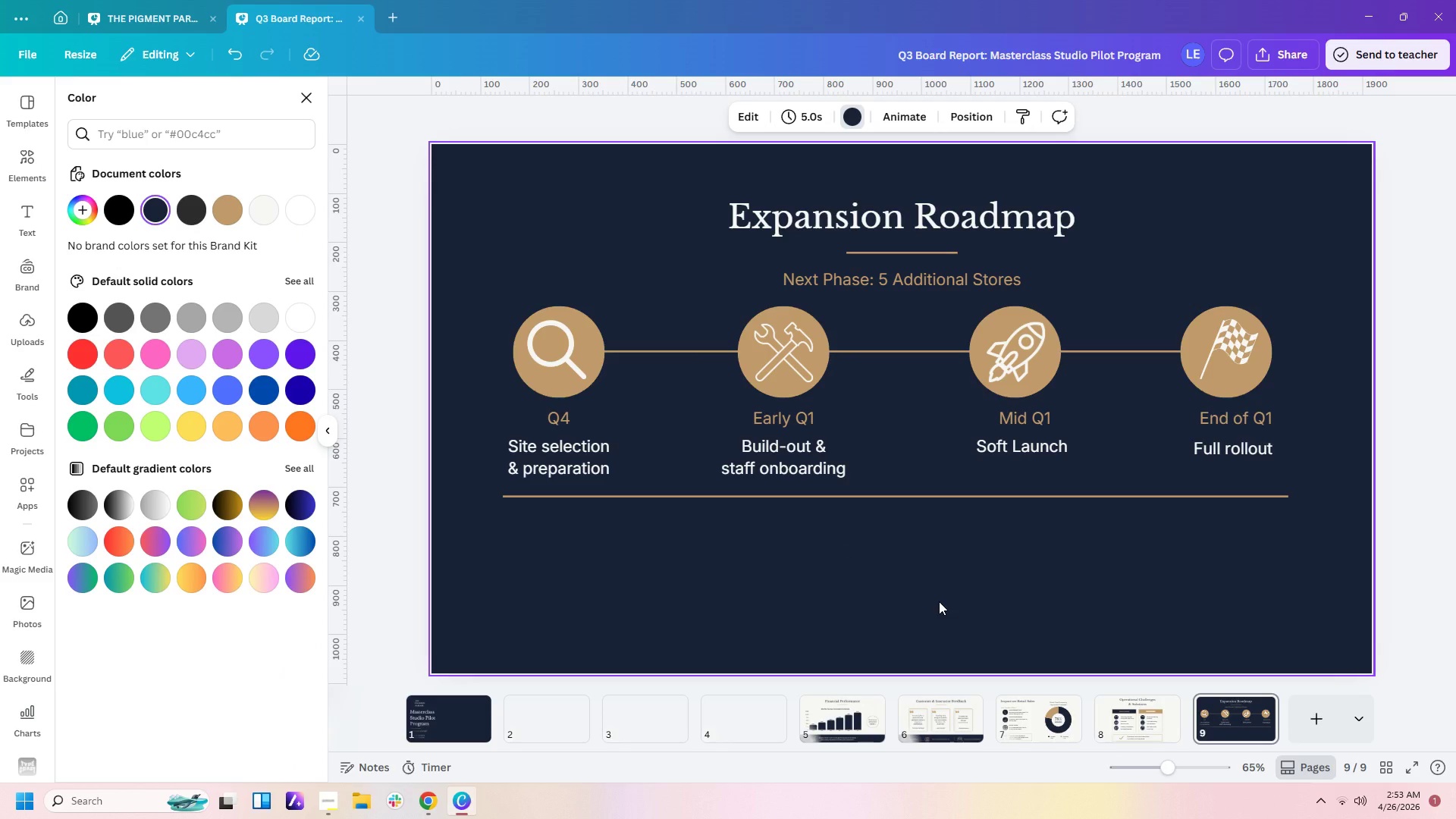 
left_click([933, 285])
 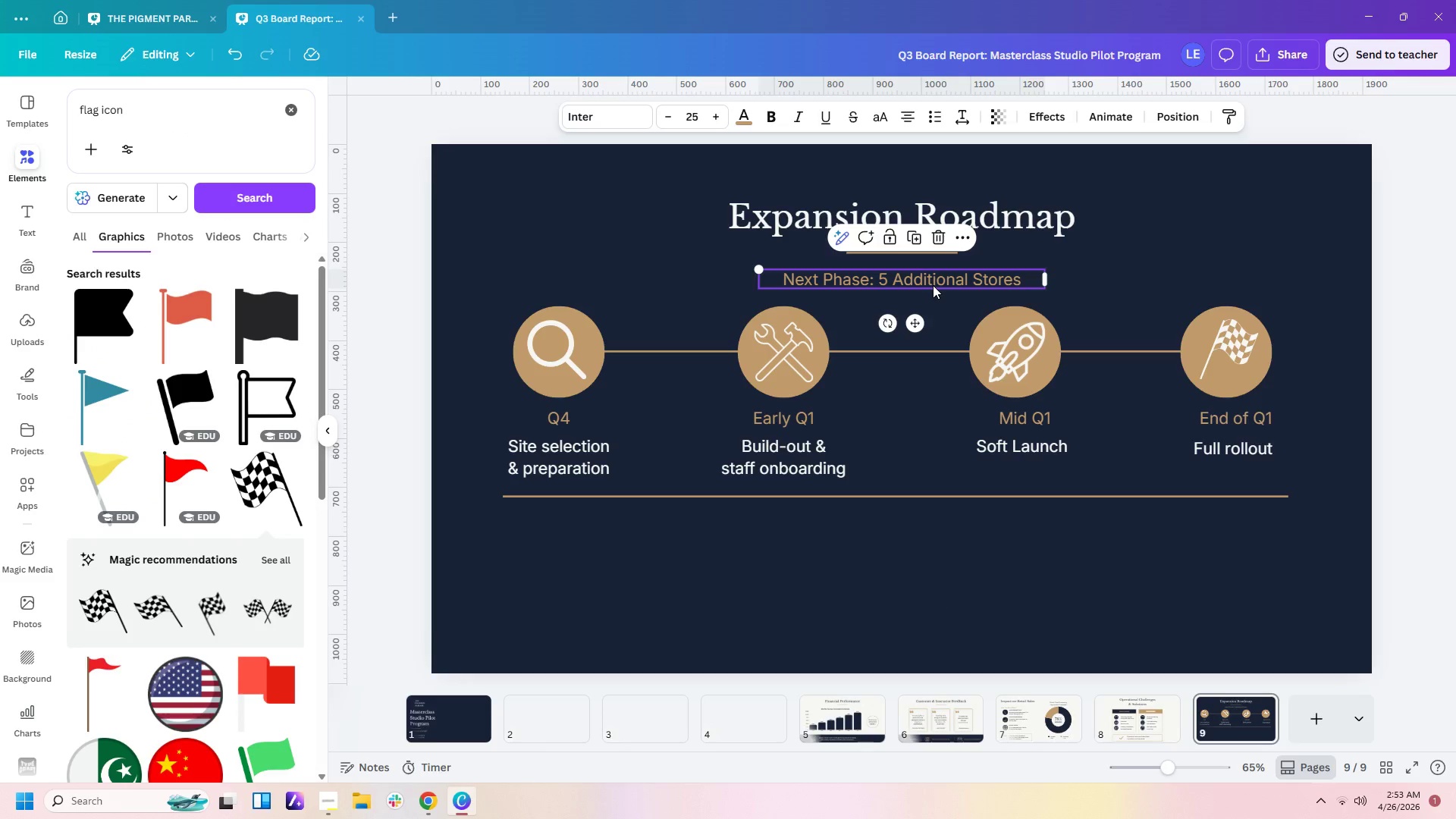 
key(Control+C)
 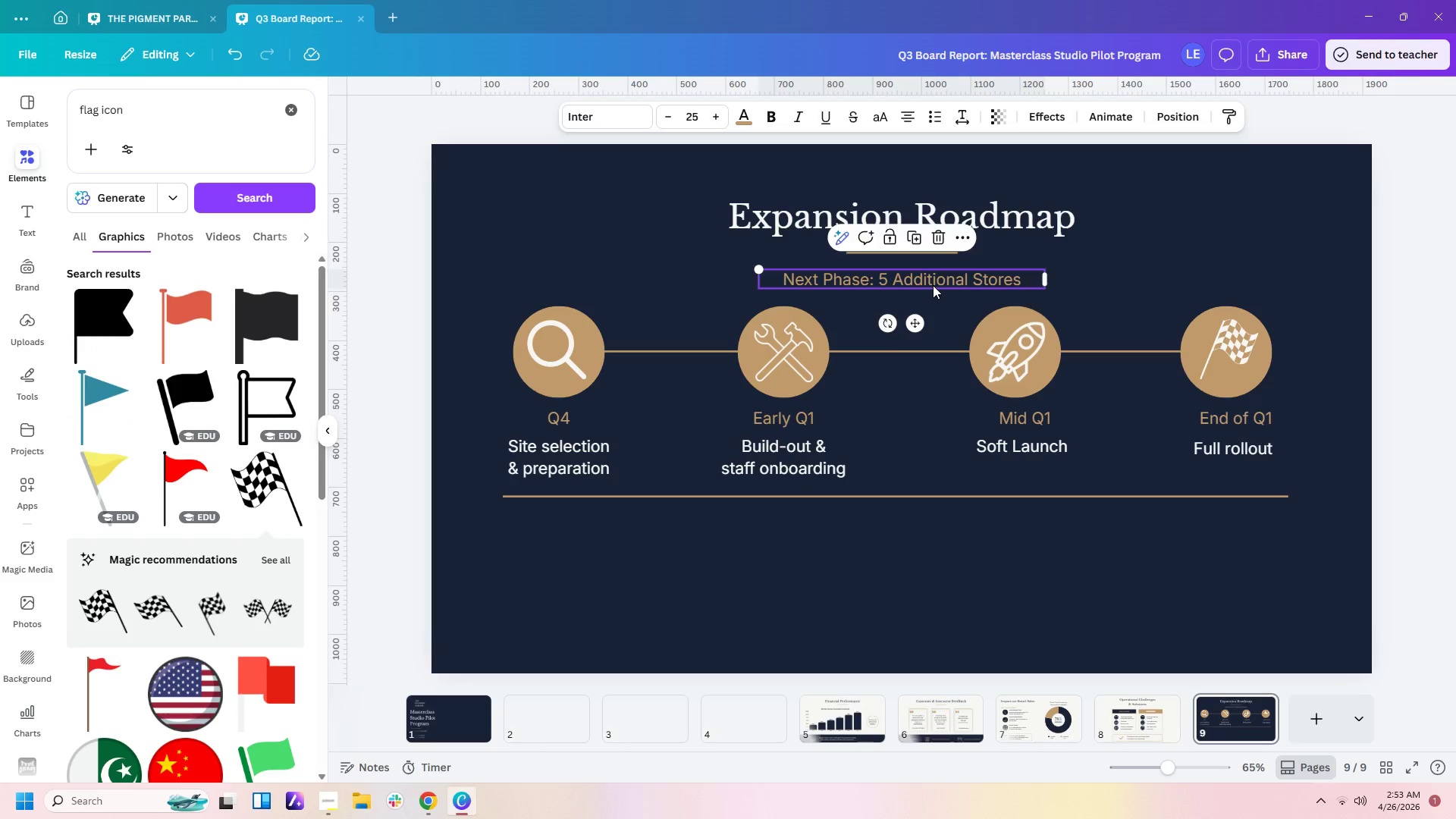 
key(Control+V)
 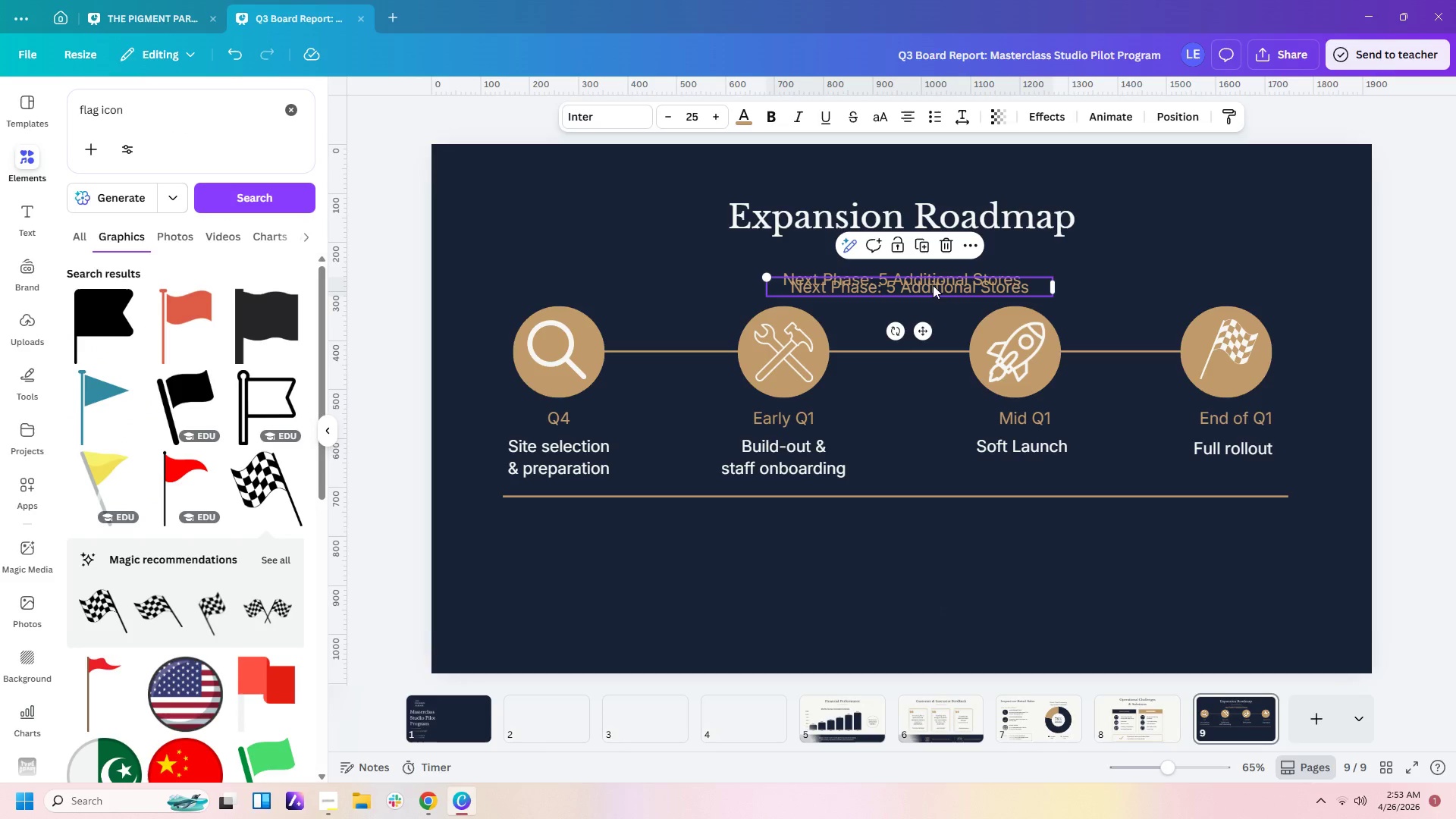 
left_click_drag(start_coordinate=[933, 285], to_coordinate=[935, 520])
 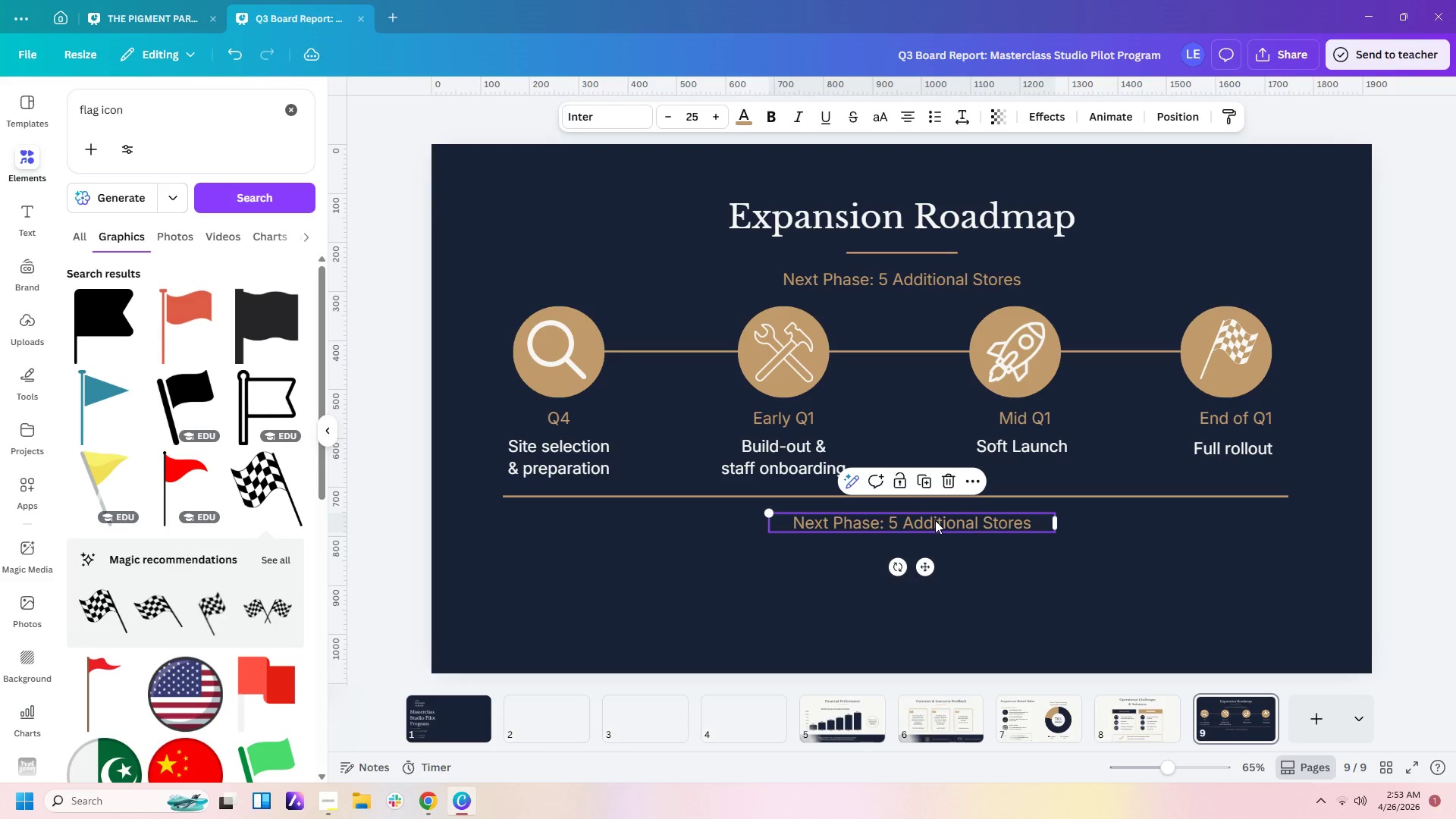 
double_click([935, 520])
 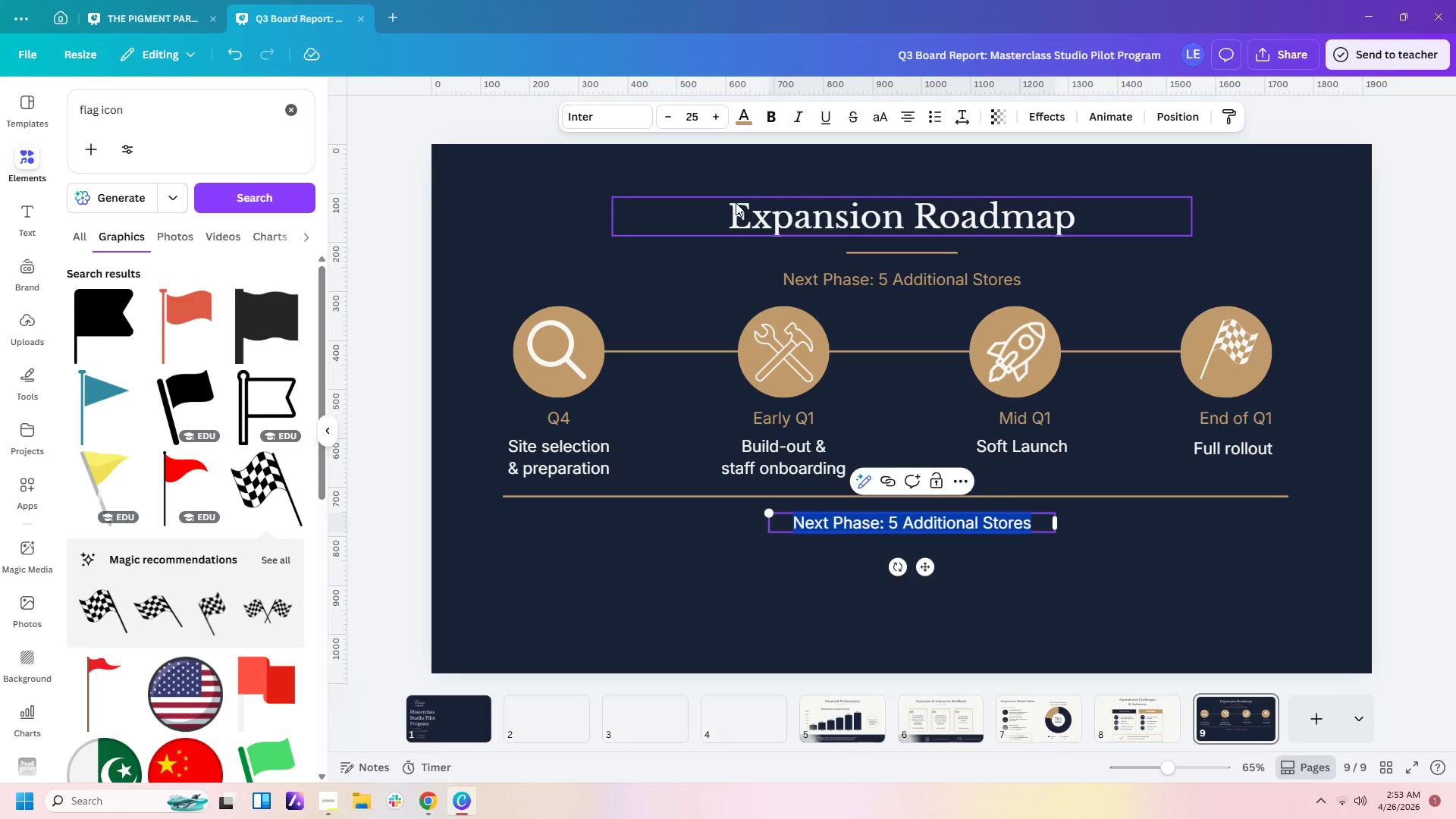 
type(FOCUS AREAS)
 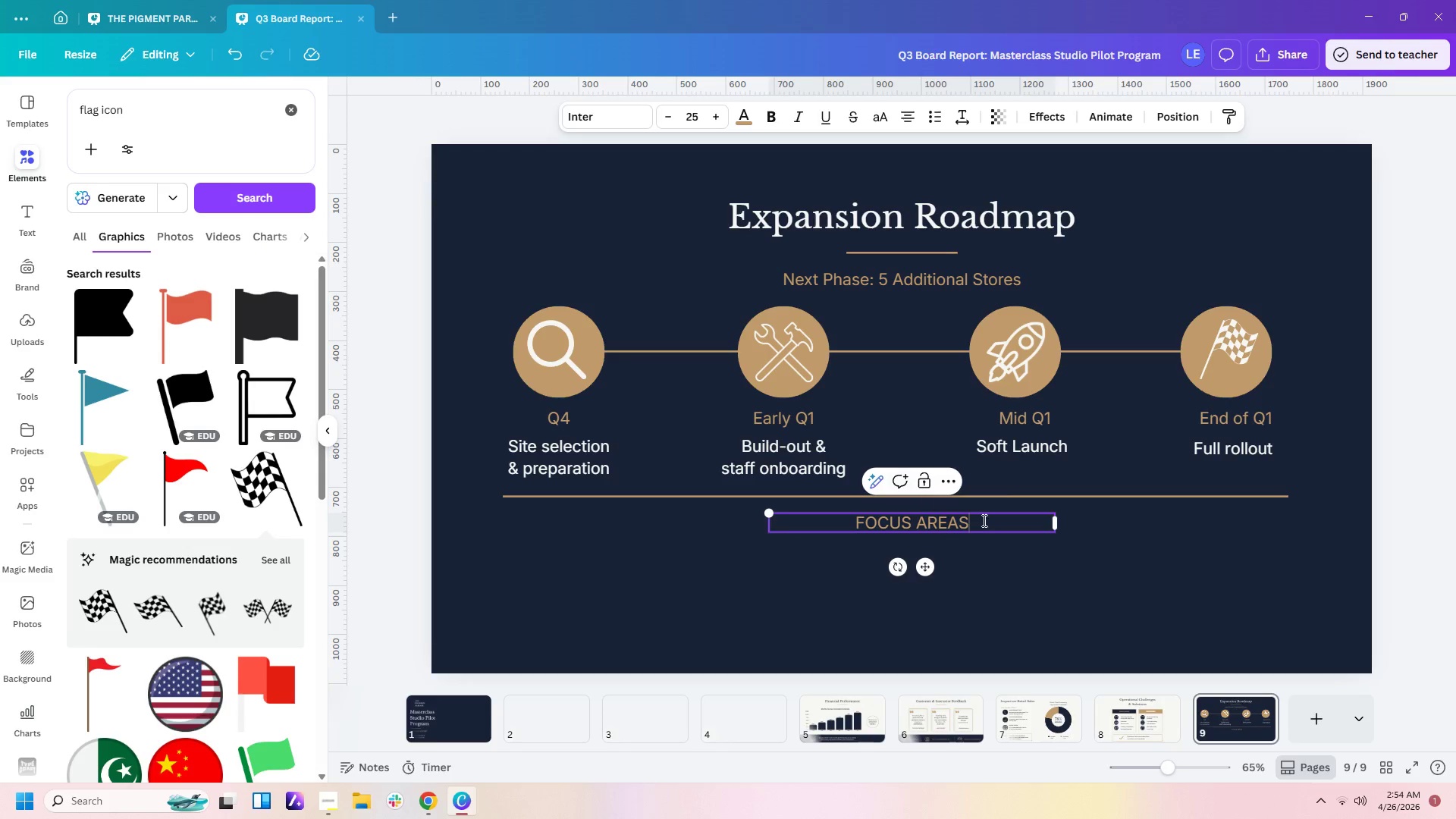 
left_click_drag(start_coordinate=[1060, 528], to_coordinate=[982, 526])
 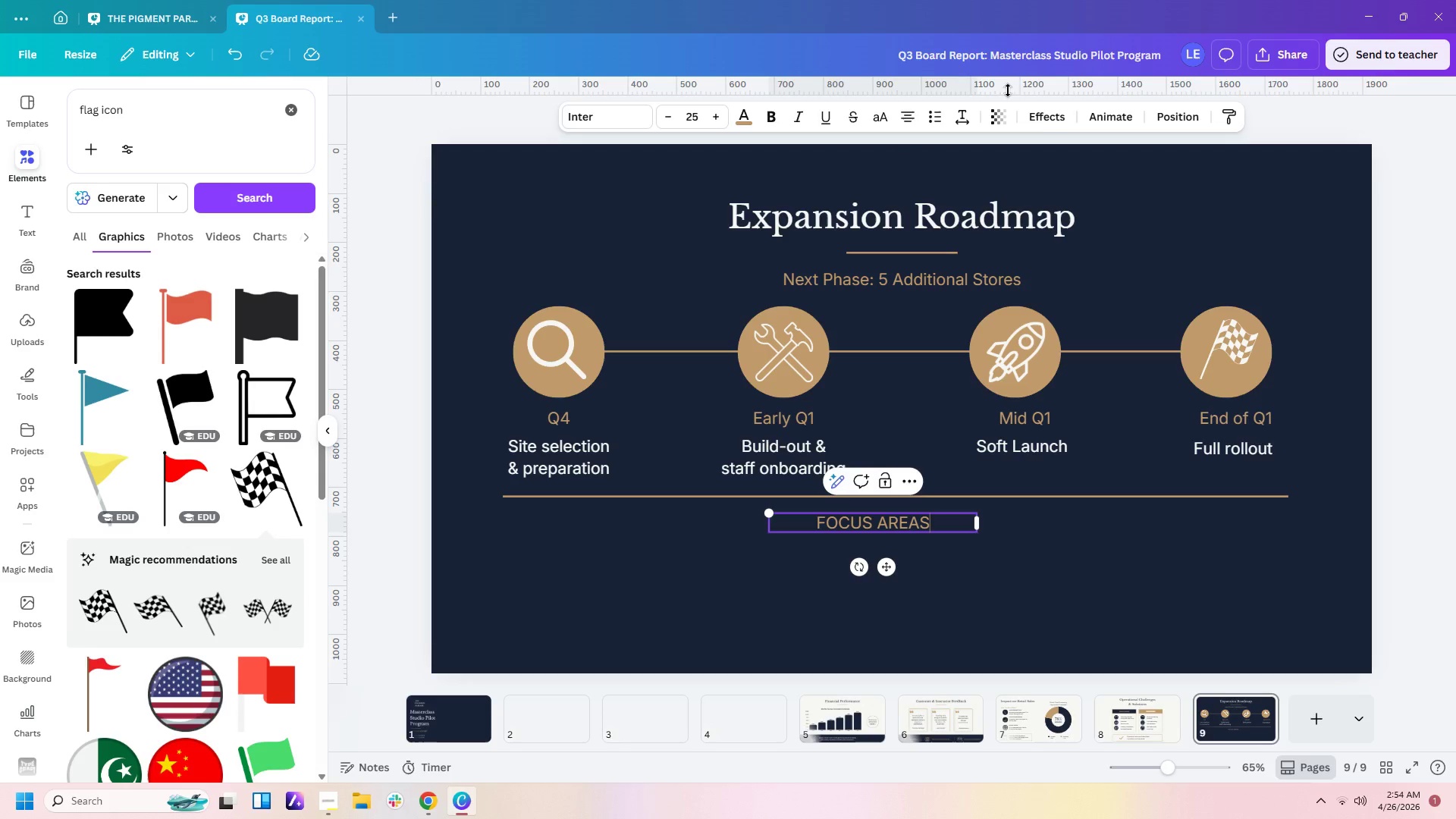 
left_click([1188, 111])
 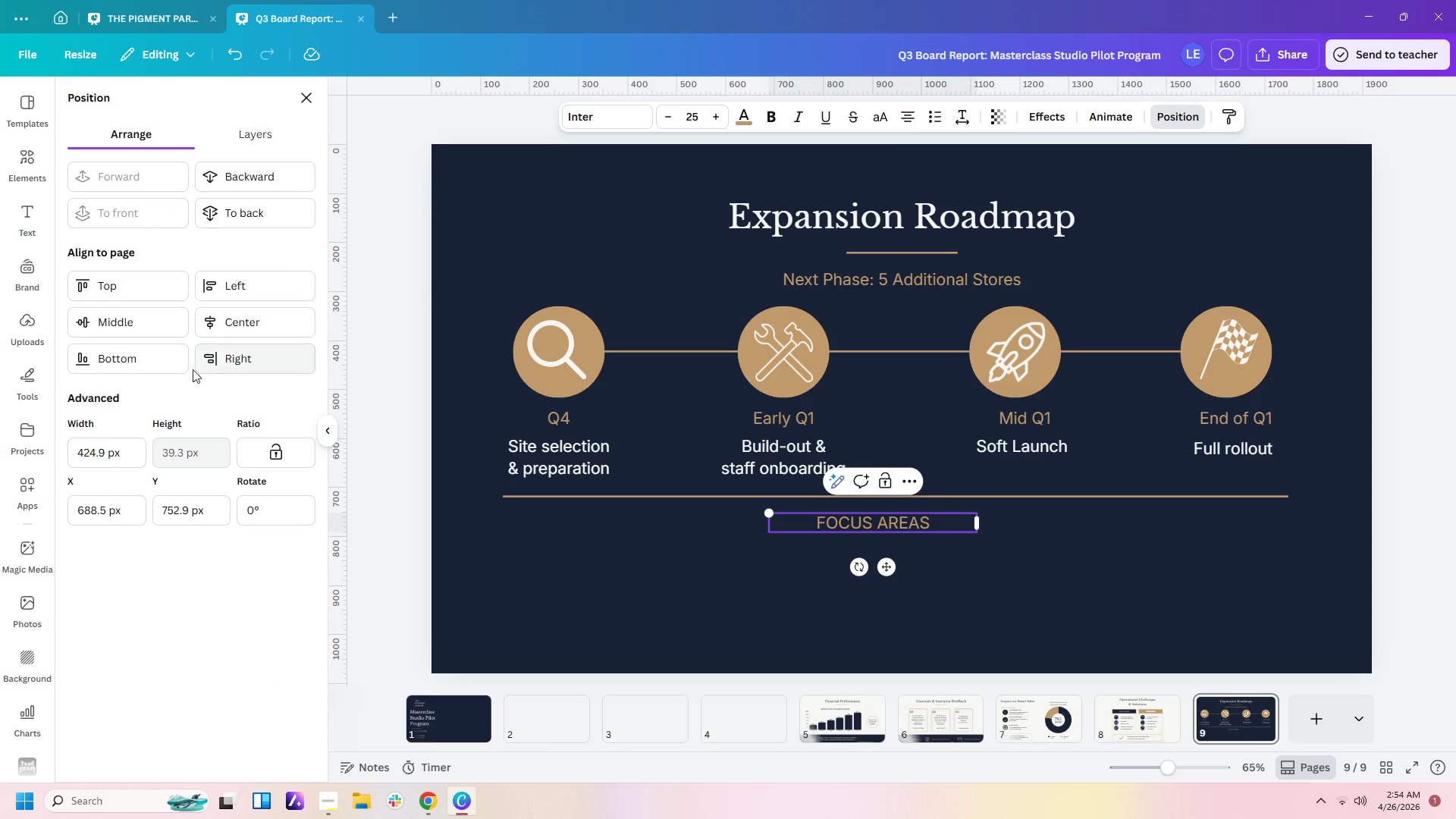 
left_click([220, 323])
 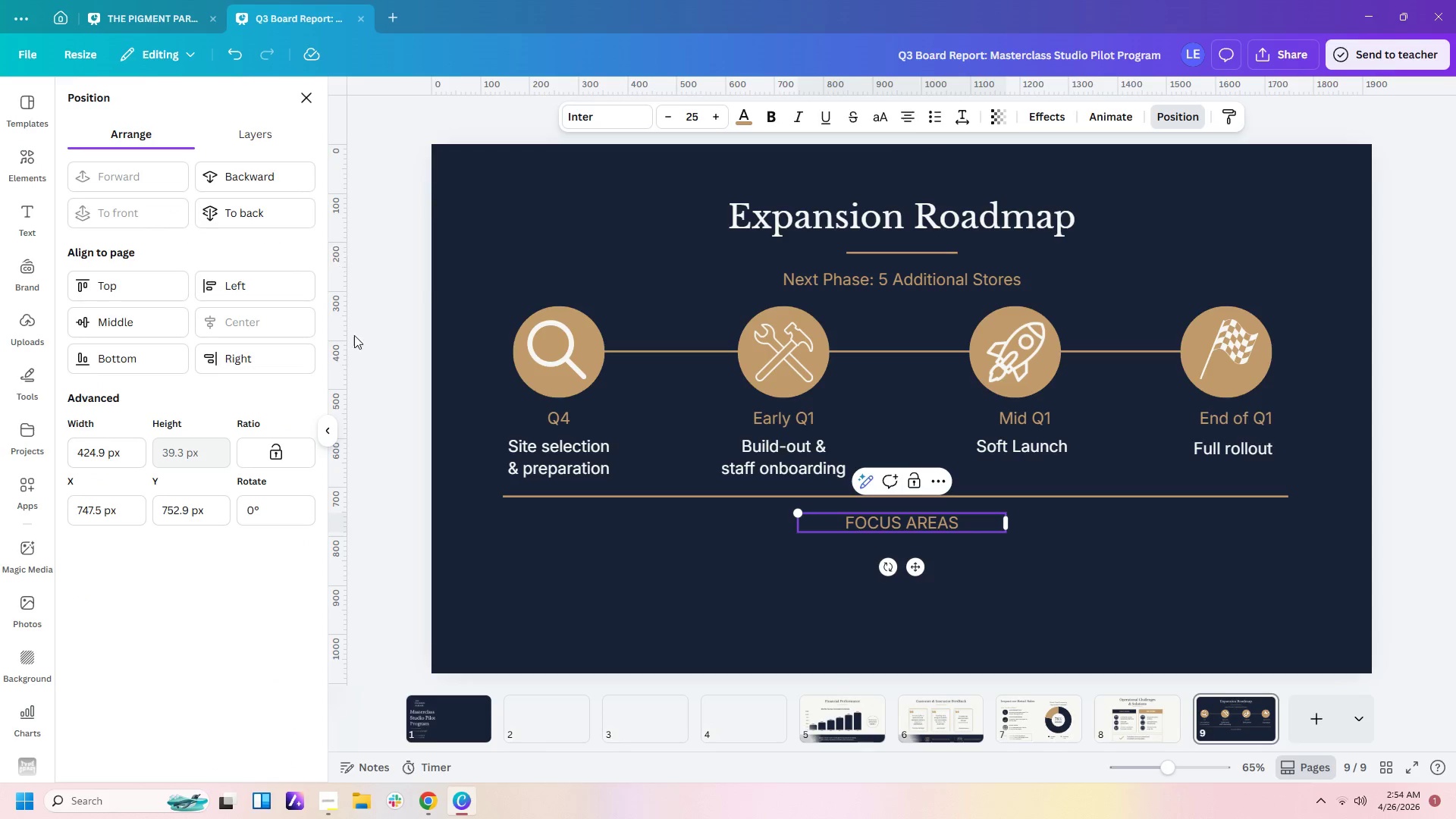 
left_click([576, 467])
 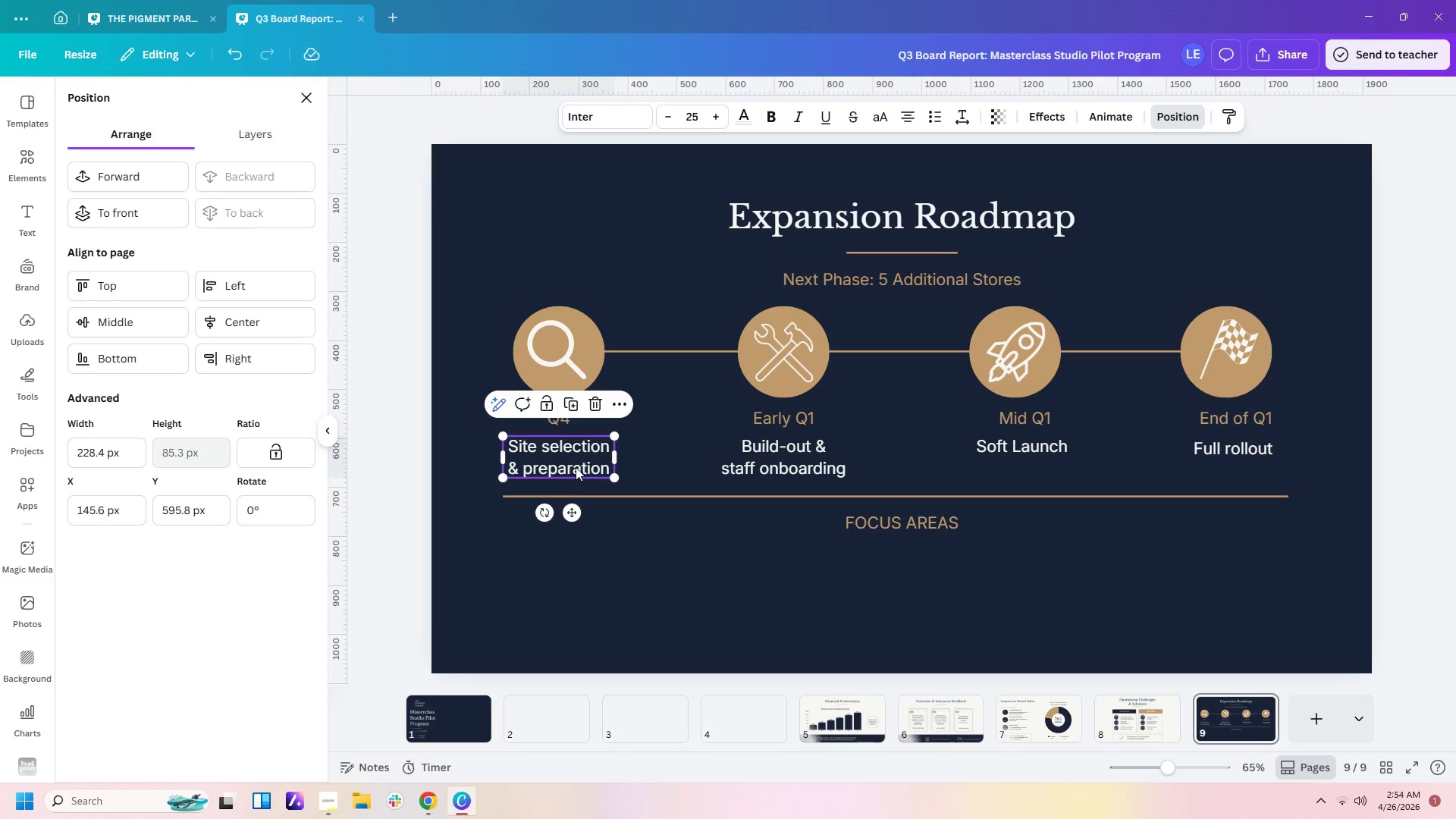 
key(Control+C)
 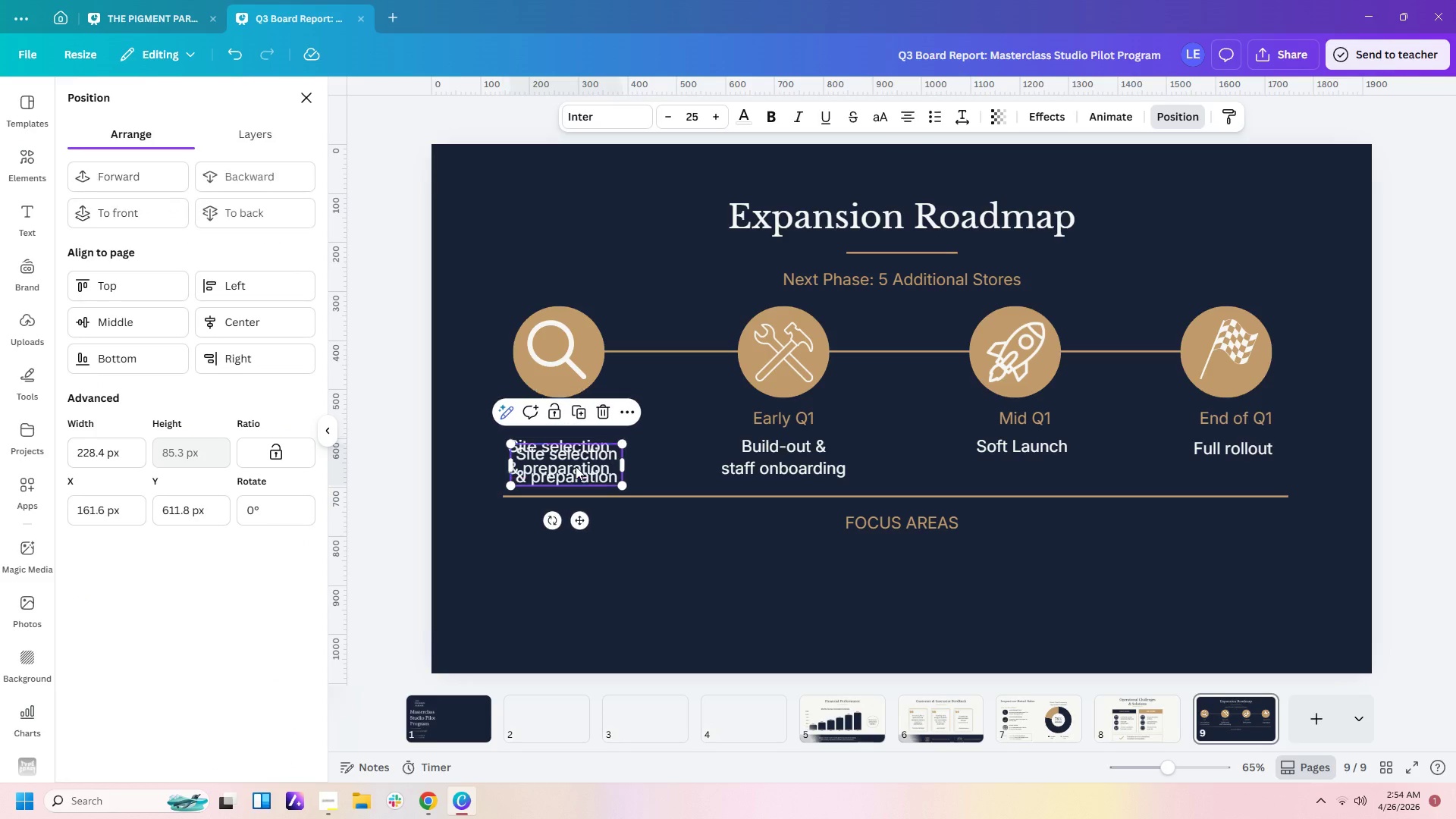 
key(Control+V)
 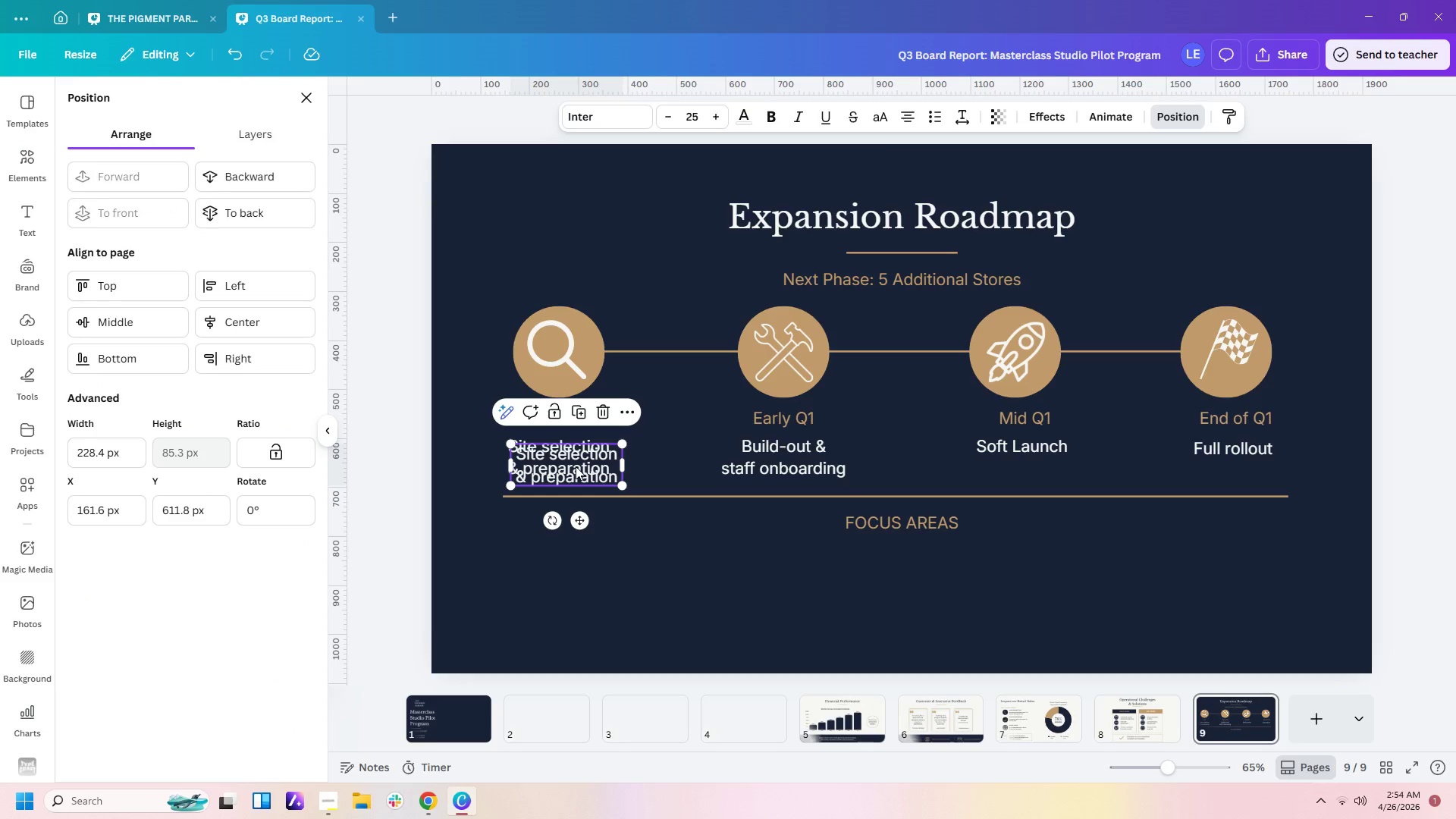 
left_click_drag(start_coordinate=[576, 466], to_coordinate=[637, 591])
 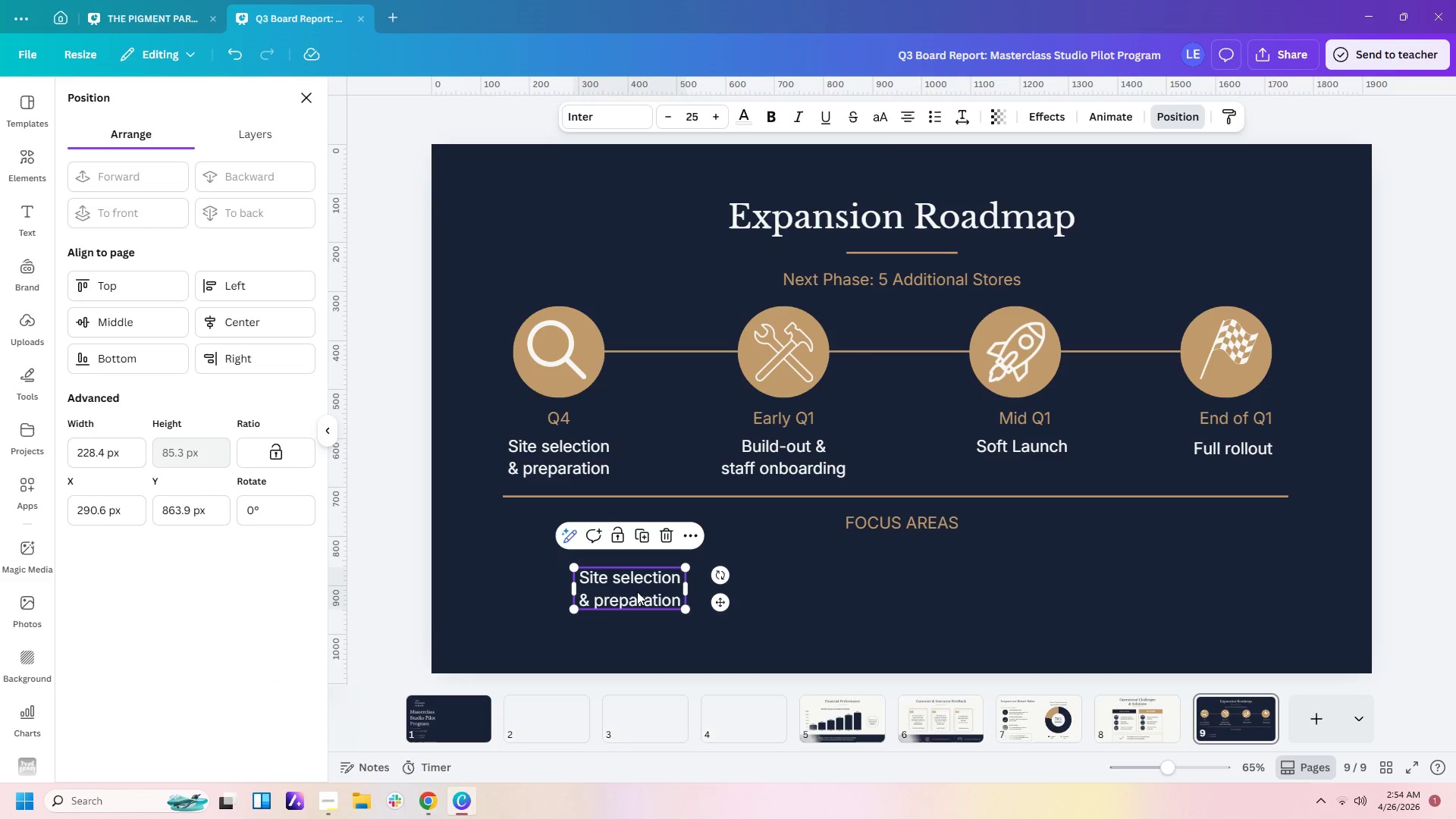 
double_click([637, 592])
 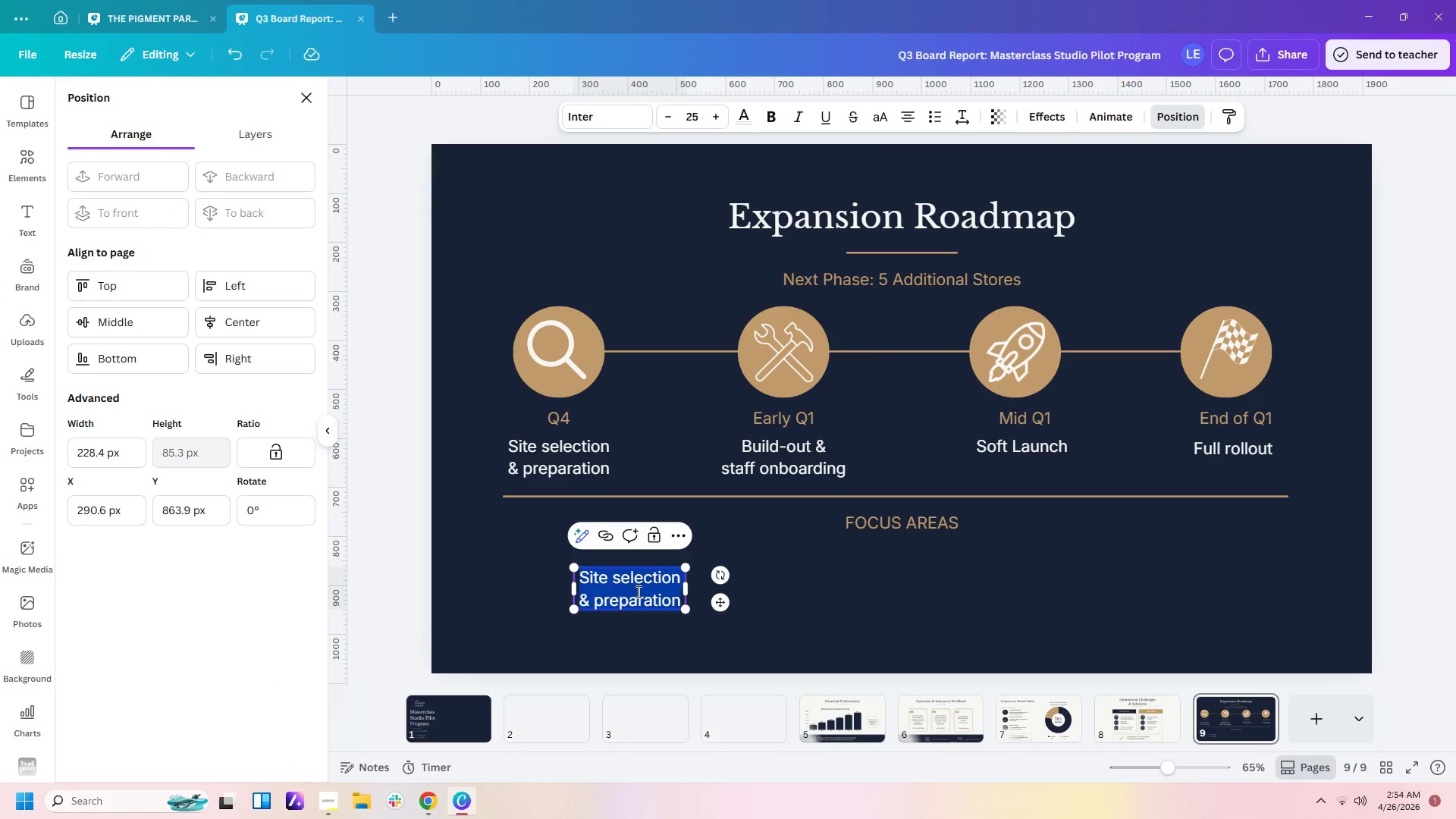 
type(HIGH)
key(Backspace)
key(Backspace)
key(Backspace)
key(Backspace)
type(High )
key(Backspace)
type(-traffic locations)
 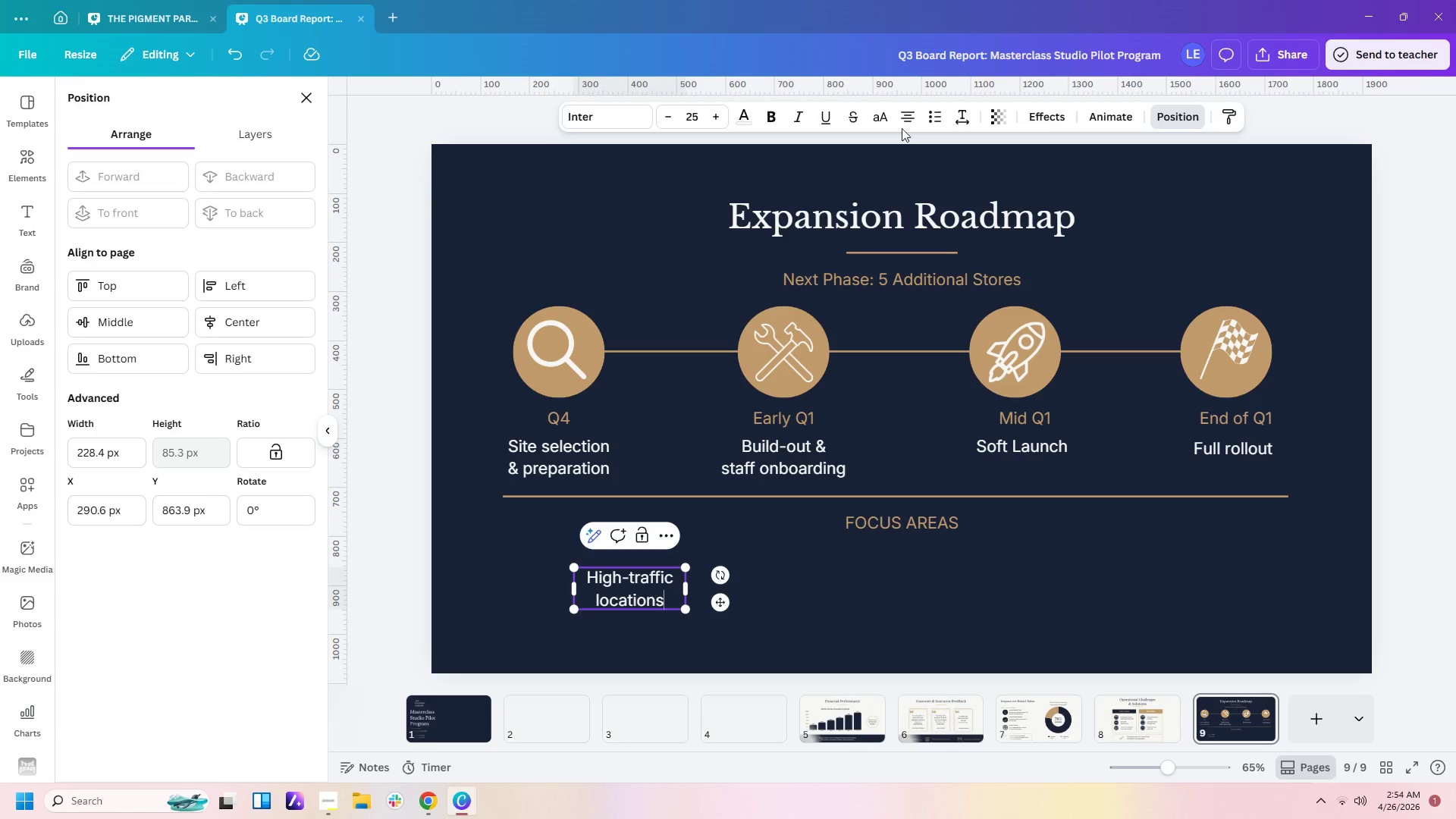 
left_click([918, 116])
 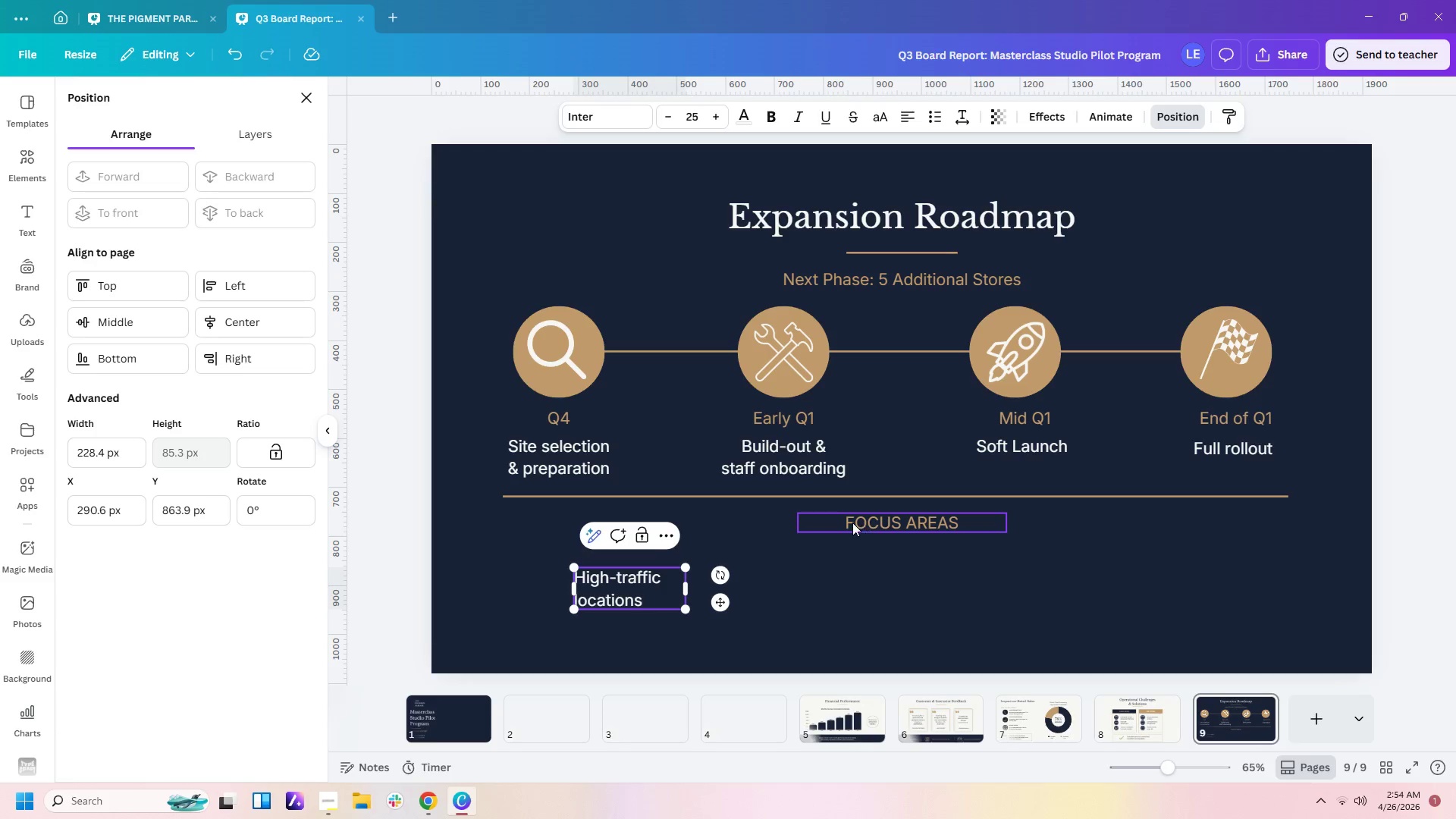 
left_click([818, 577])
 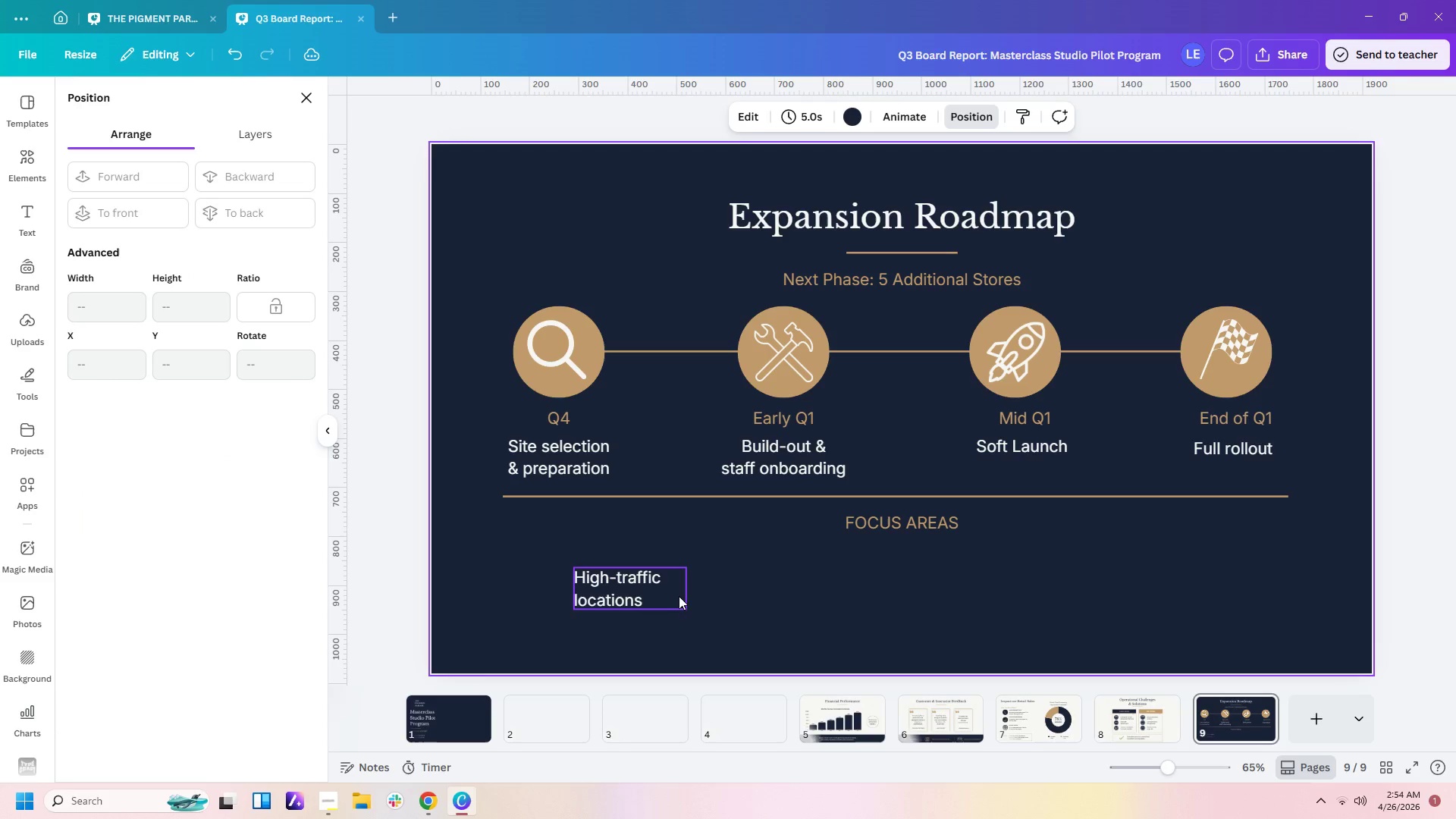 
left_click([673, 598])
 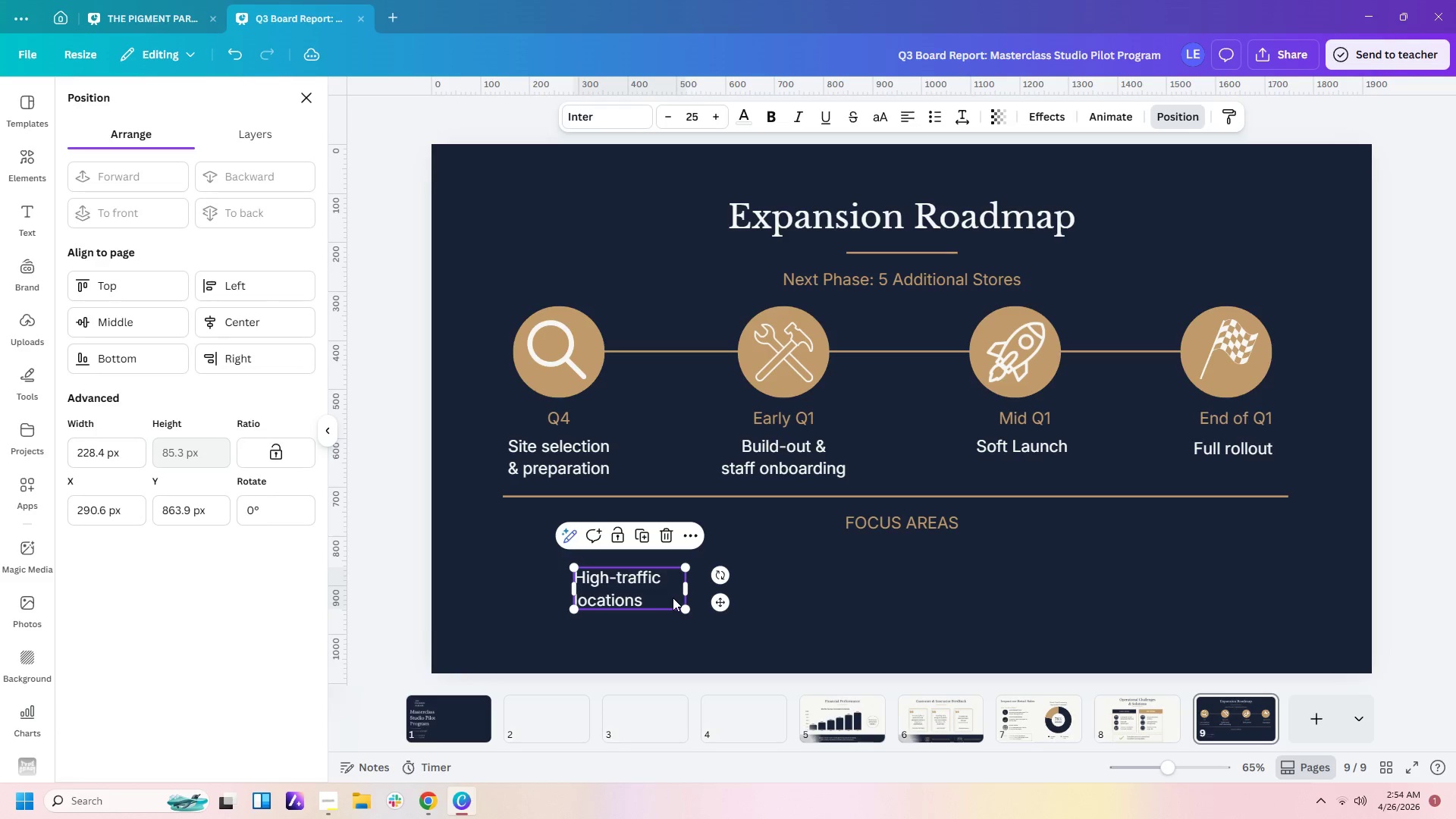 
key(Control+C)
 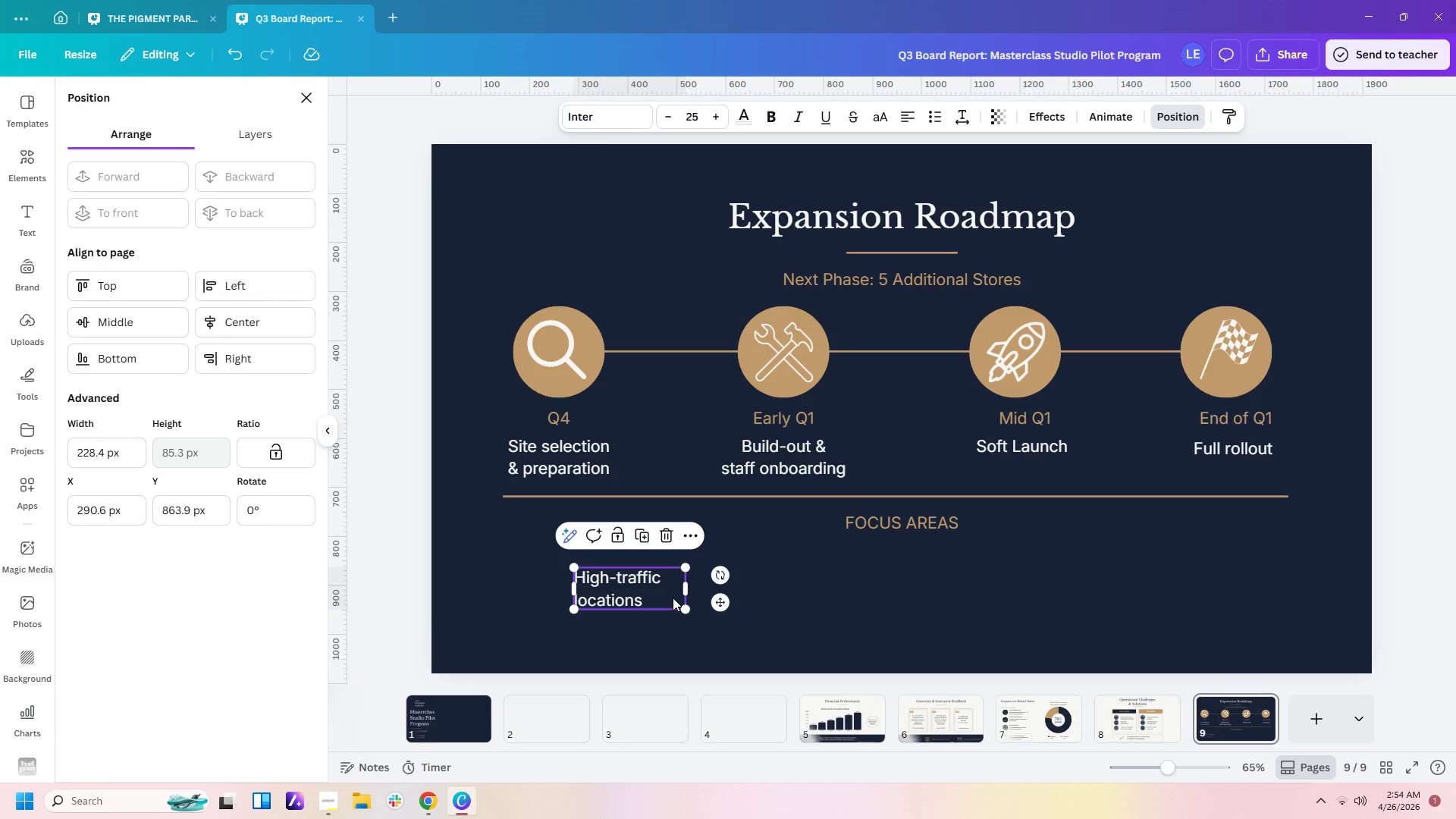 
key(Control+V)
 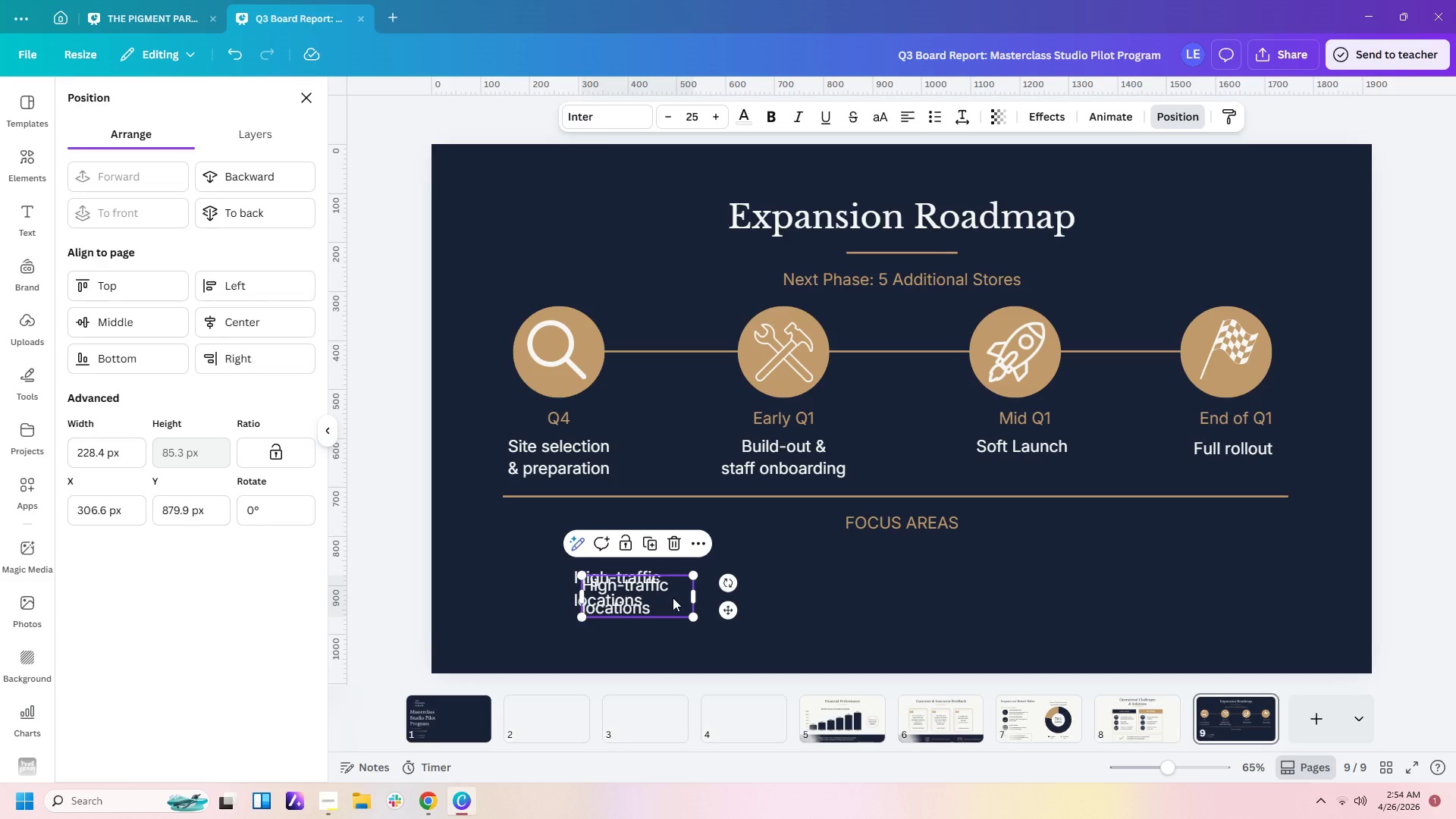 
left_click_drag(start_coordinate=[673, 598], to_coordinate=[971, 595])
 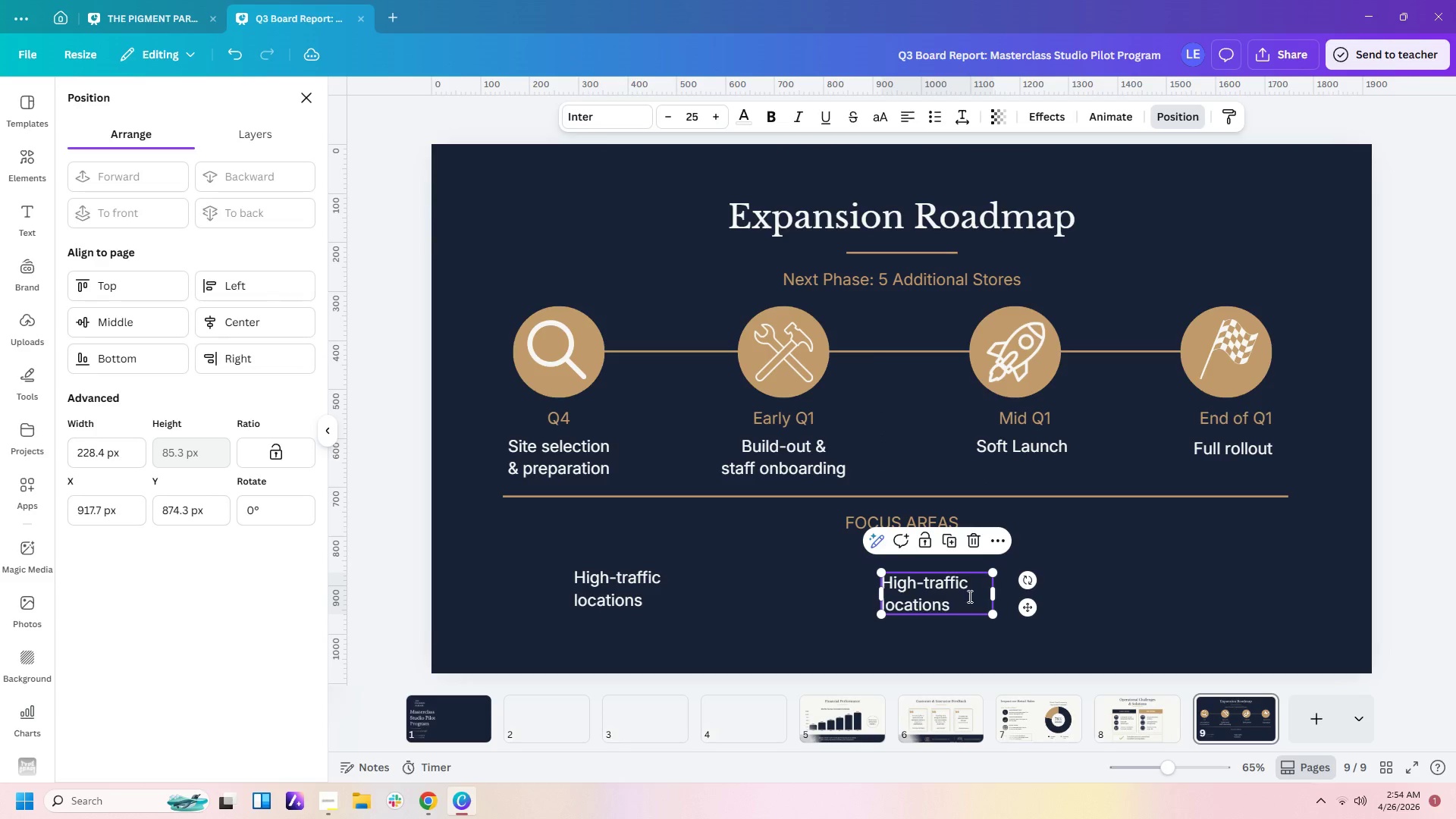 
double_click([968, 596])
 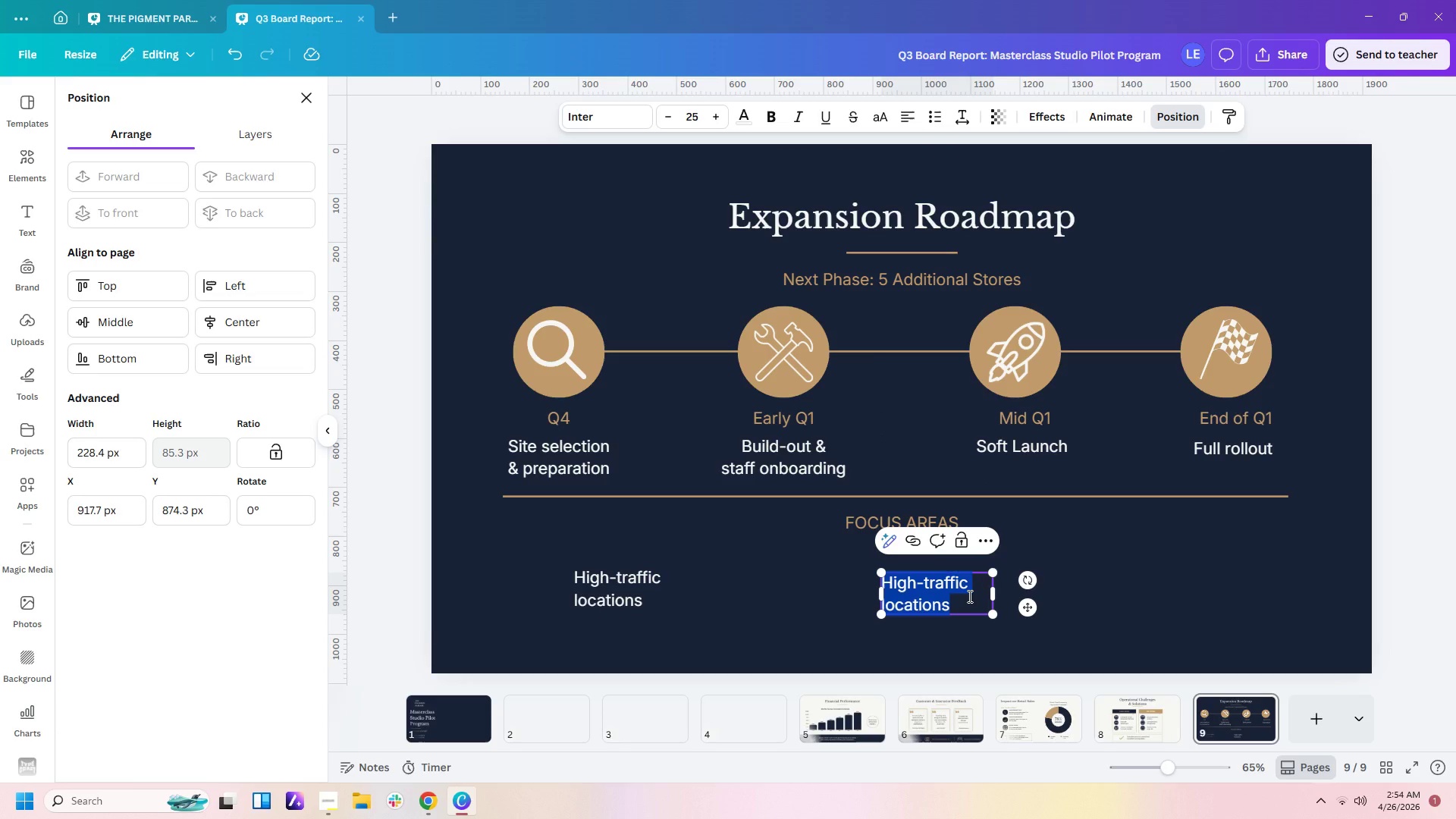 
type(Strong artist communii)
key(Backspace)
type(ties)
 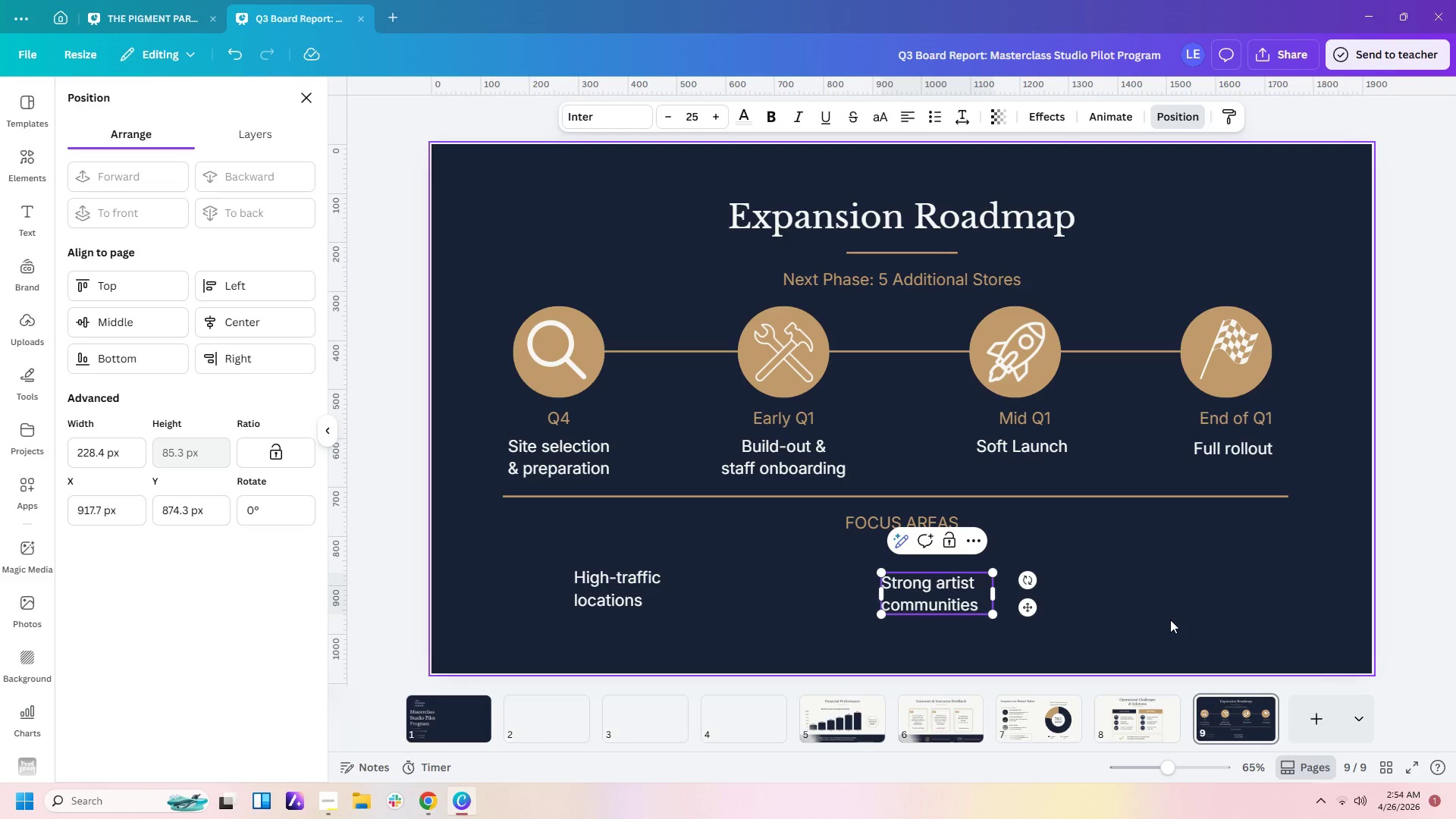 
double_click([972, 588])
 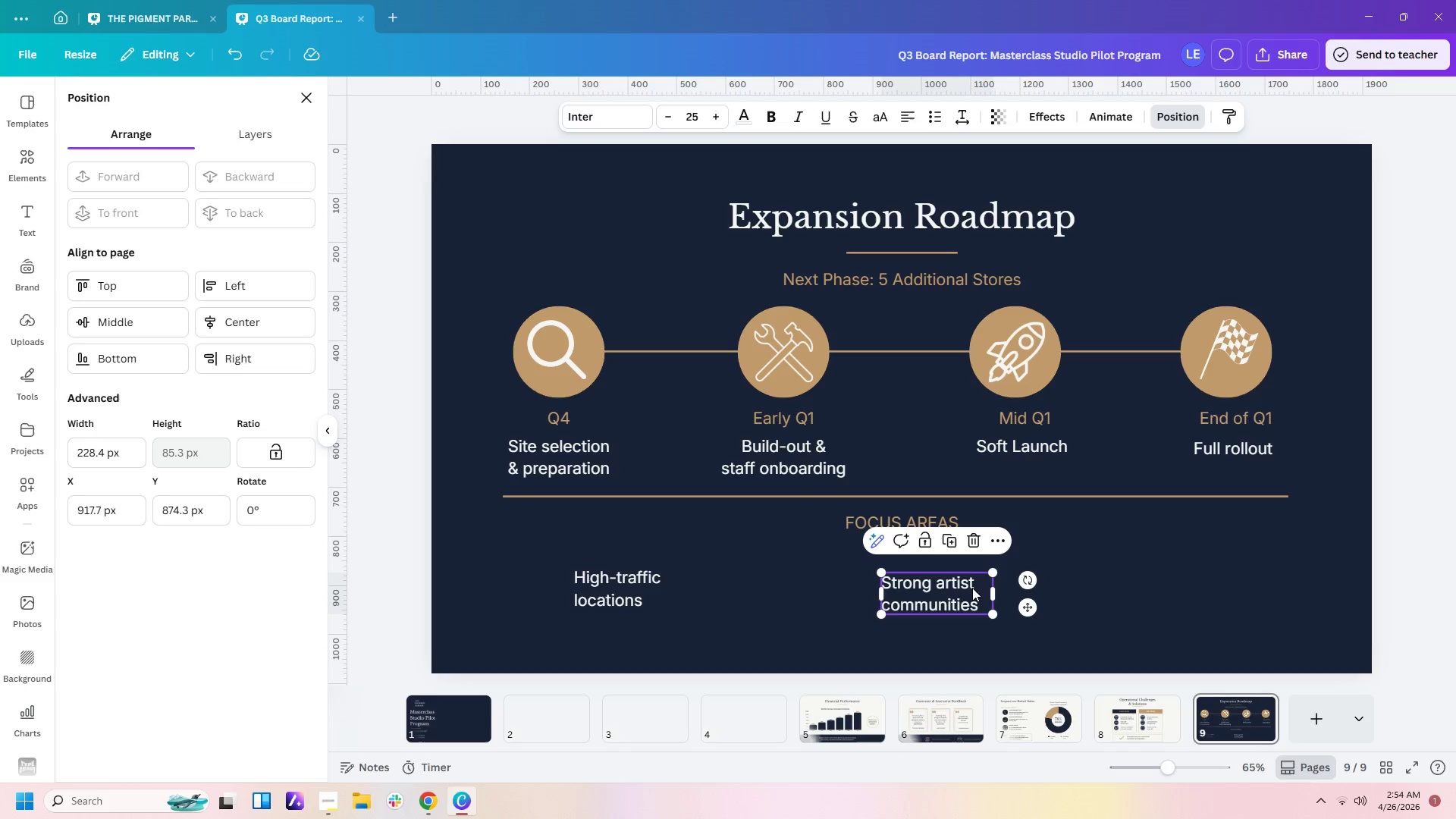 
key(Control+C)
 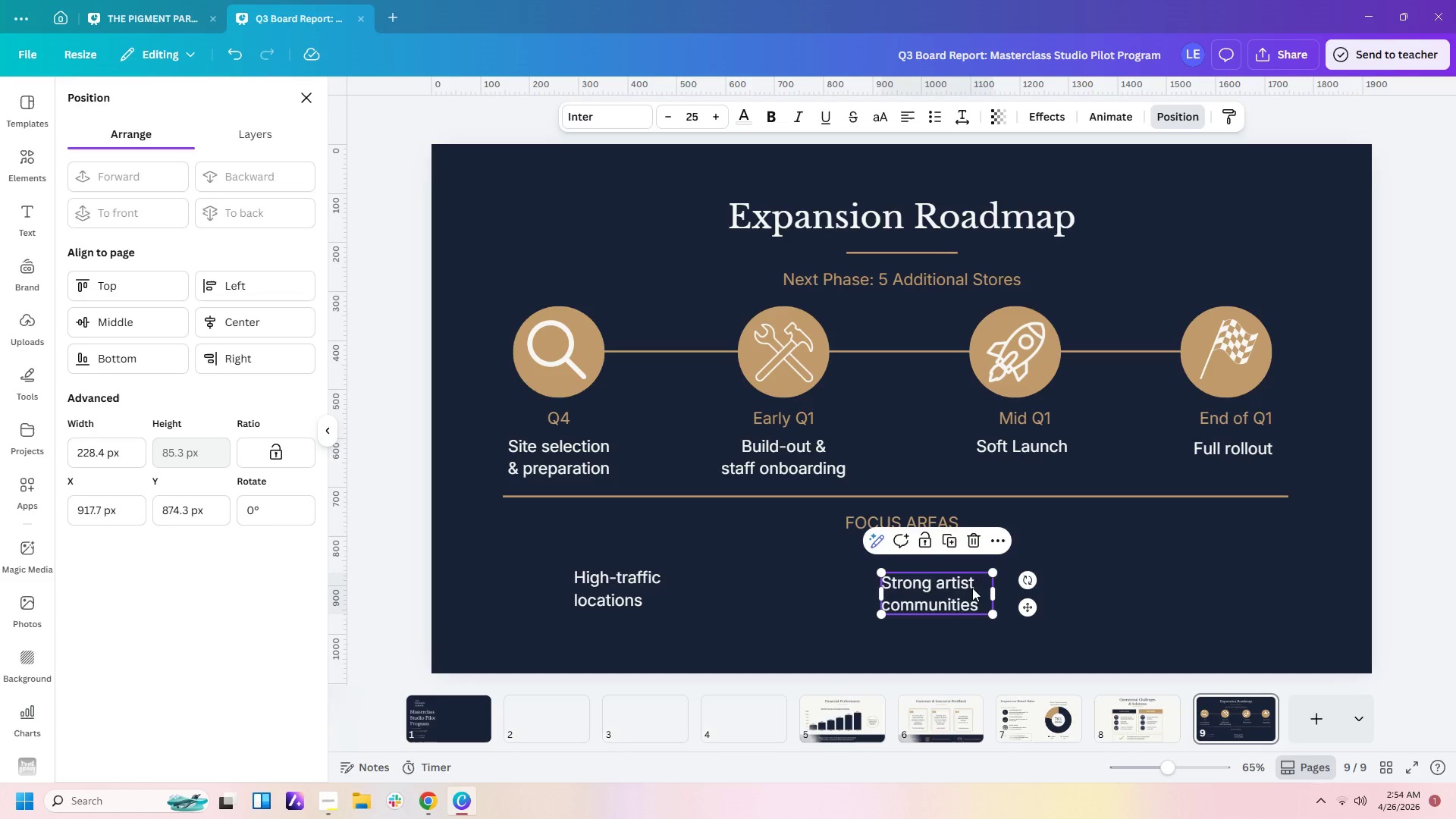 
key(Control+V)
 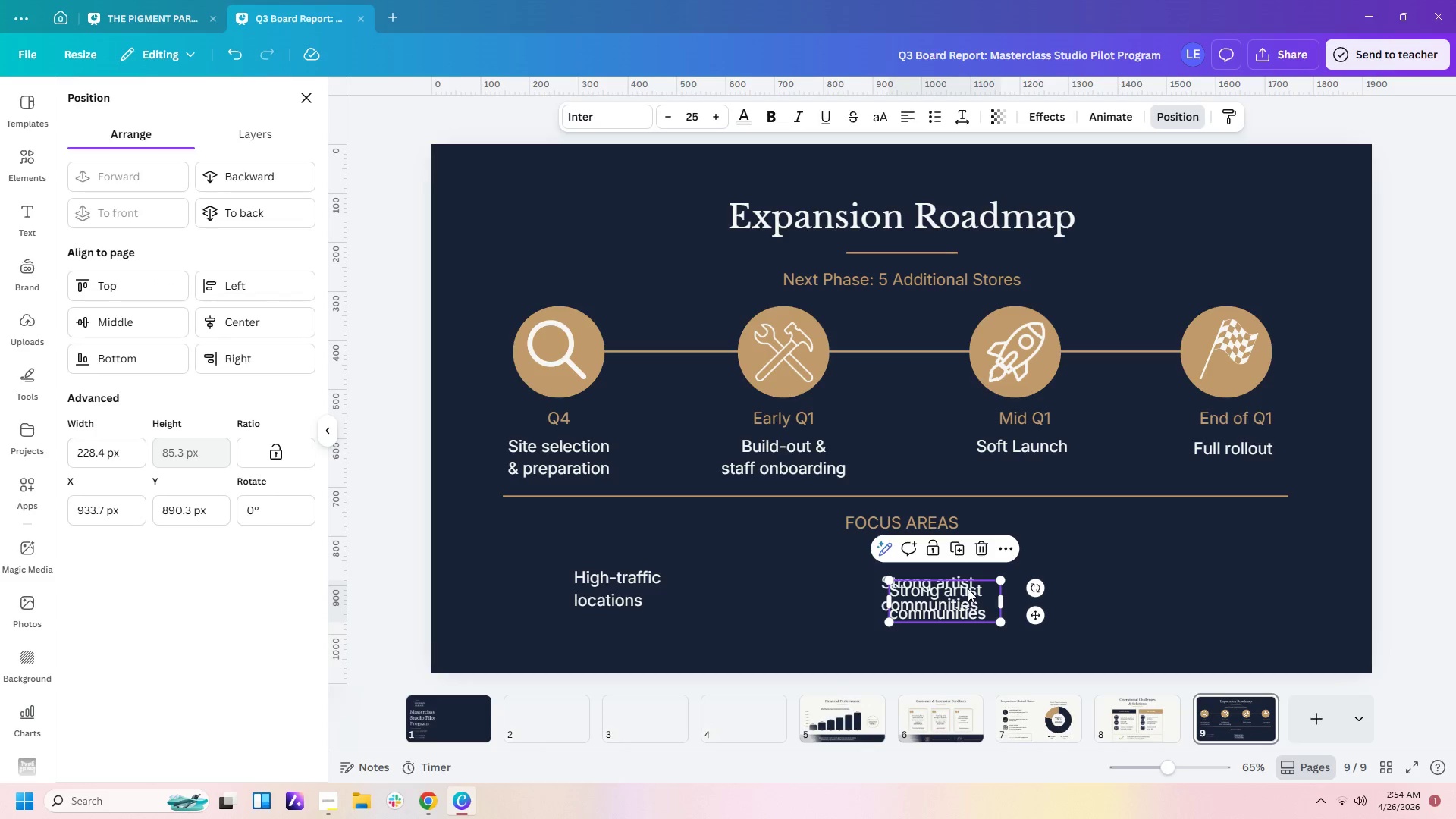 
left_click_drag(start_coordinate=[968, 588], to_coordinate=[1219, 584])
 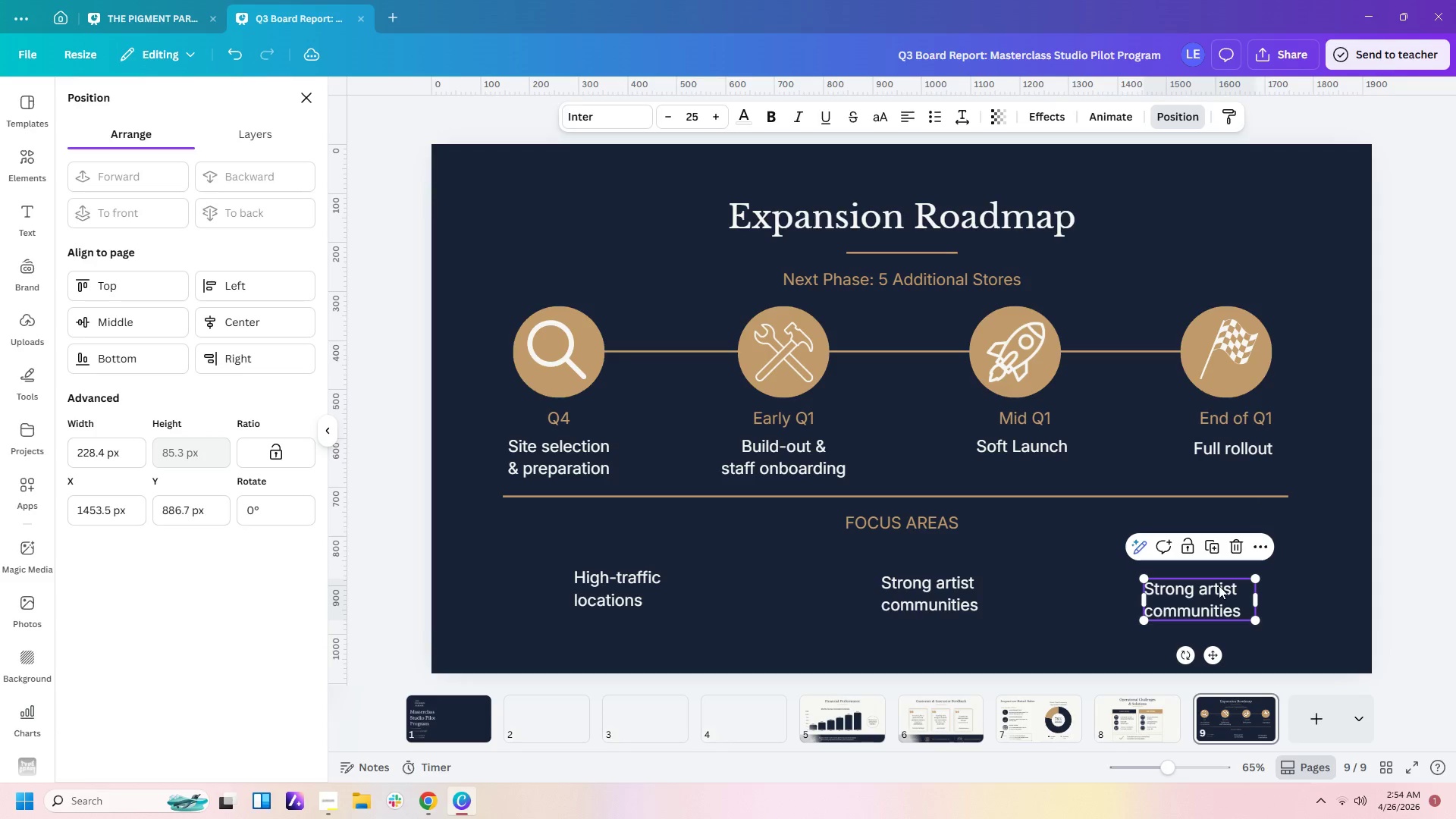 
left_click_drag(start_coordinate=[1219, 585], to_coordinate=[1219, 582])
 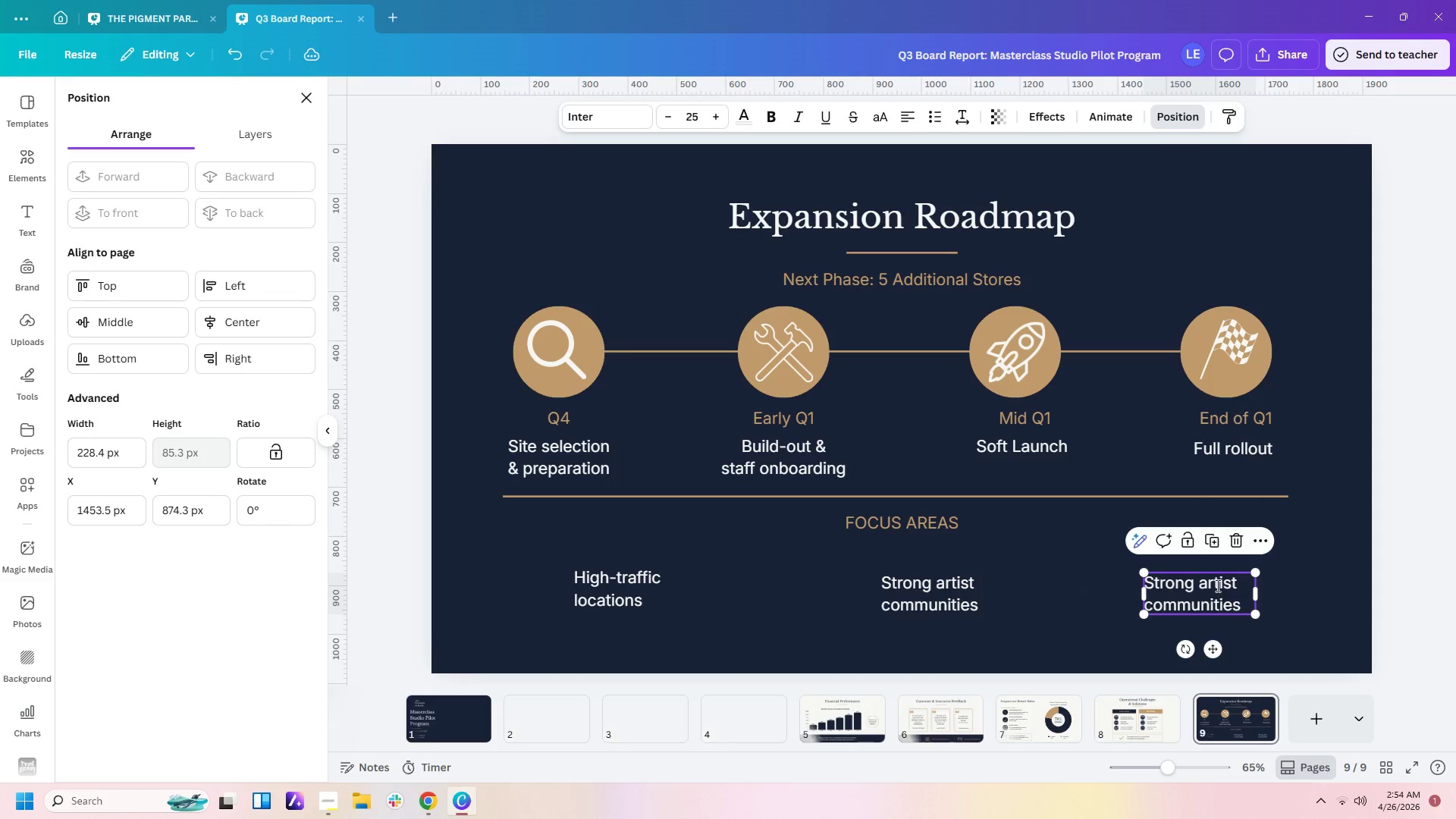 
double_click([1216, 585])
 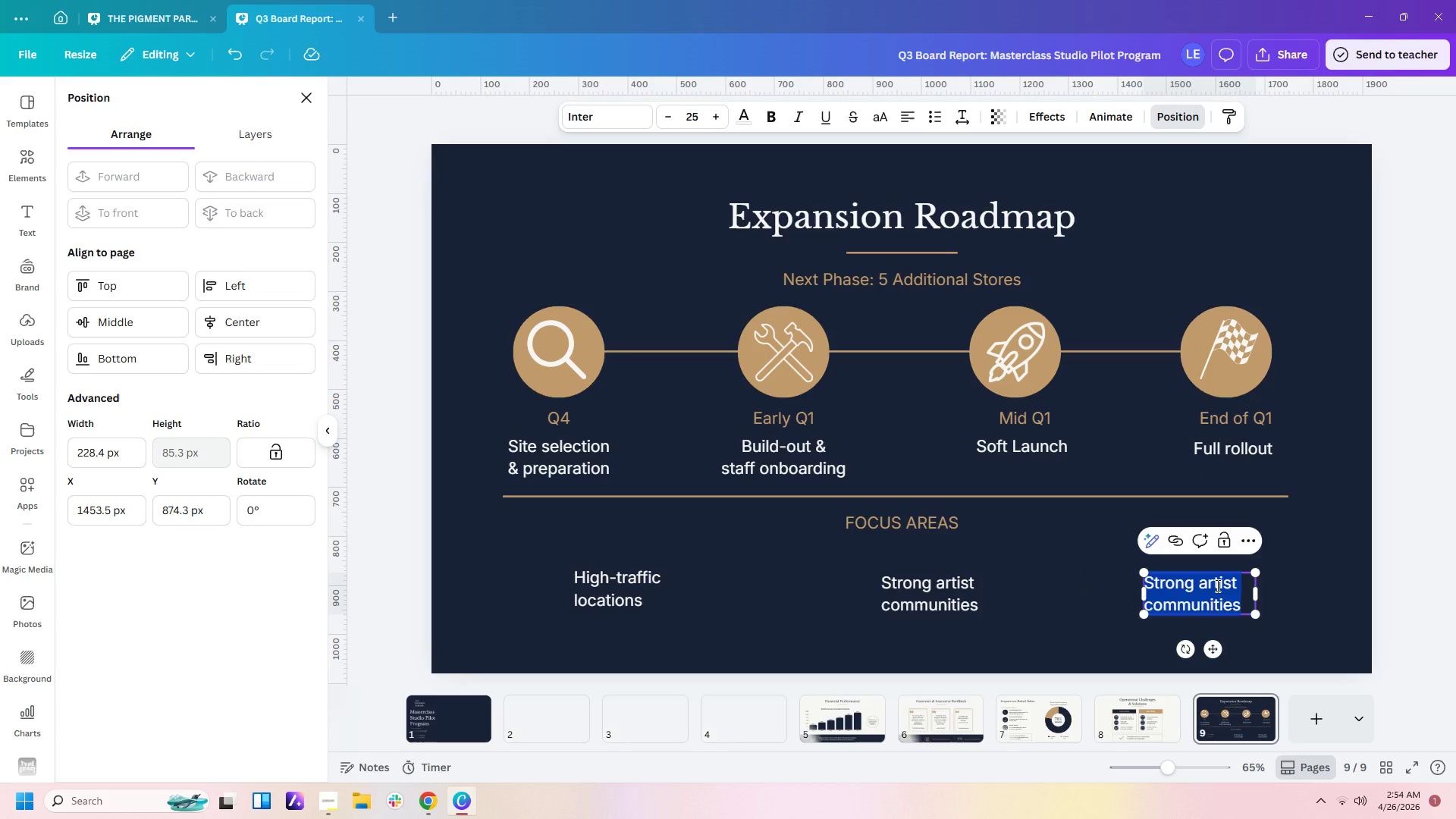 
type(Scalable studio layouts)
 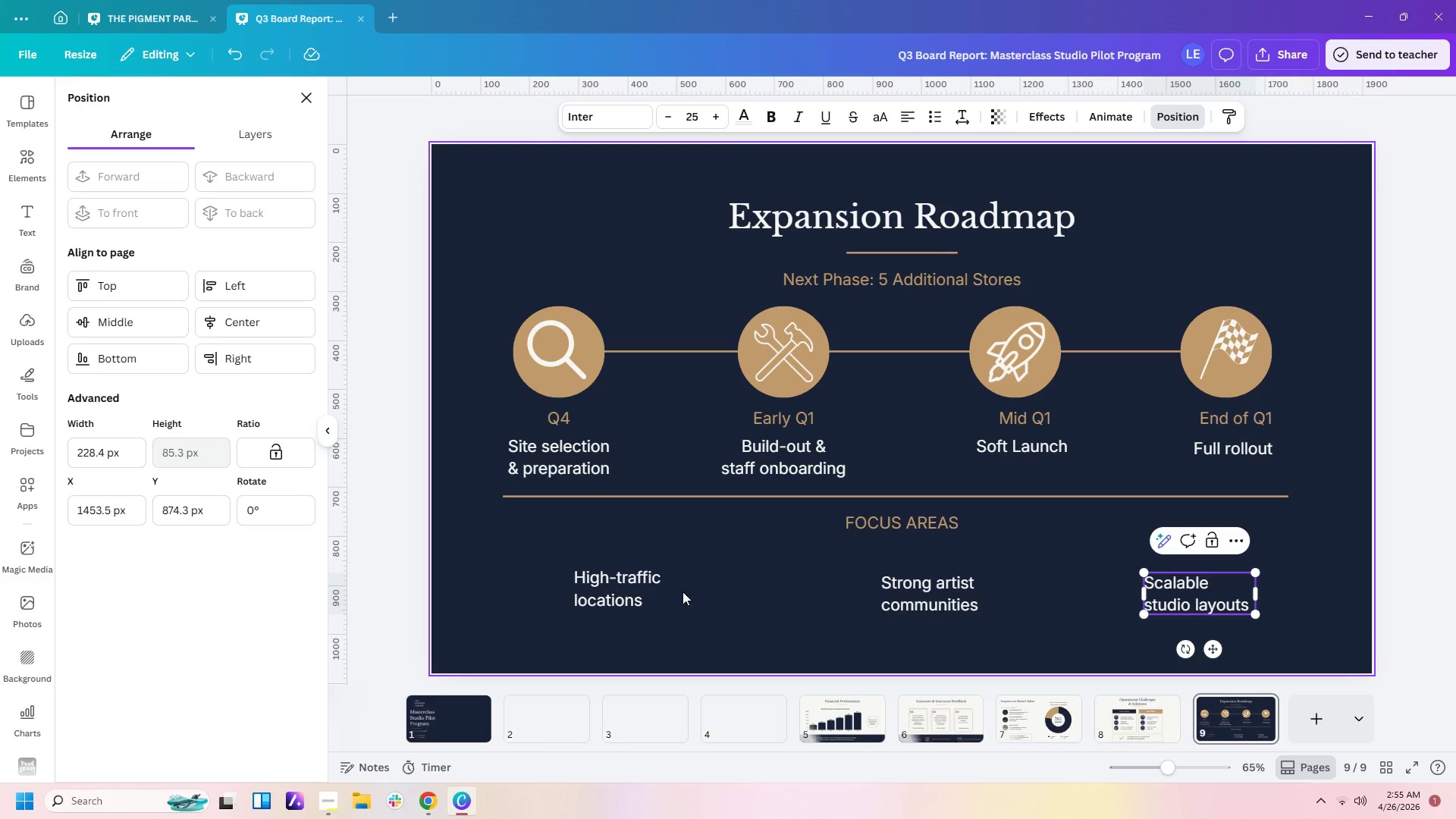 
left_click_drag(start_coordinate=[603, 594], to_coordinate=[619, 598])
 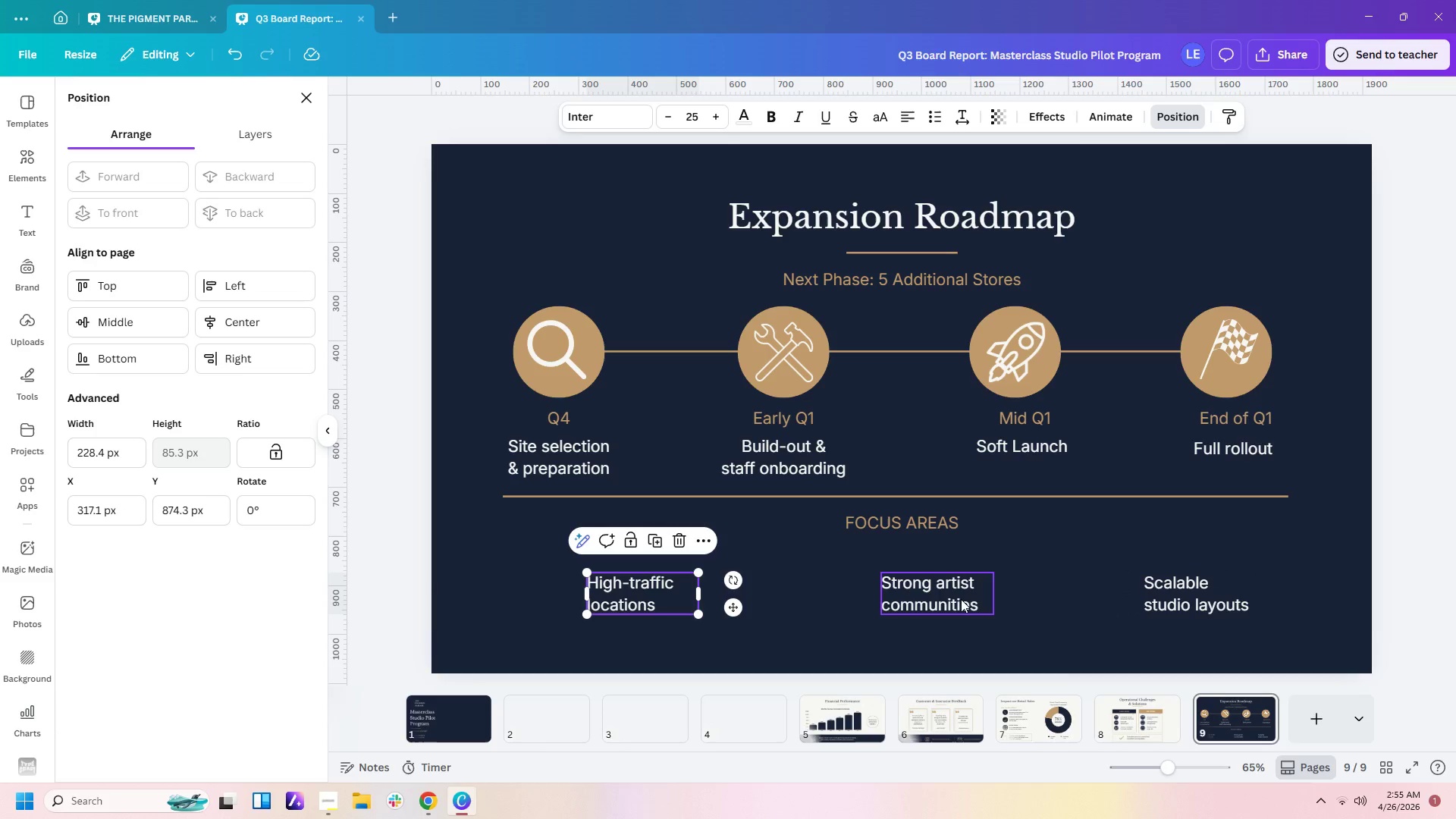 
left_click([1020, 605])
 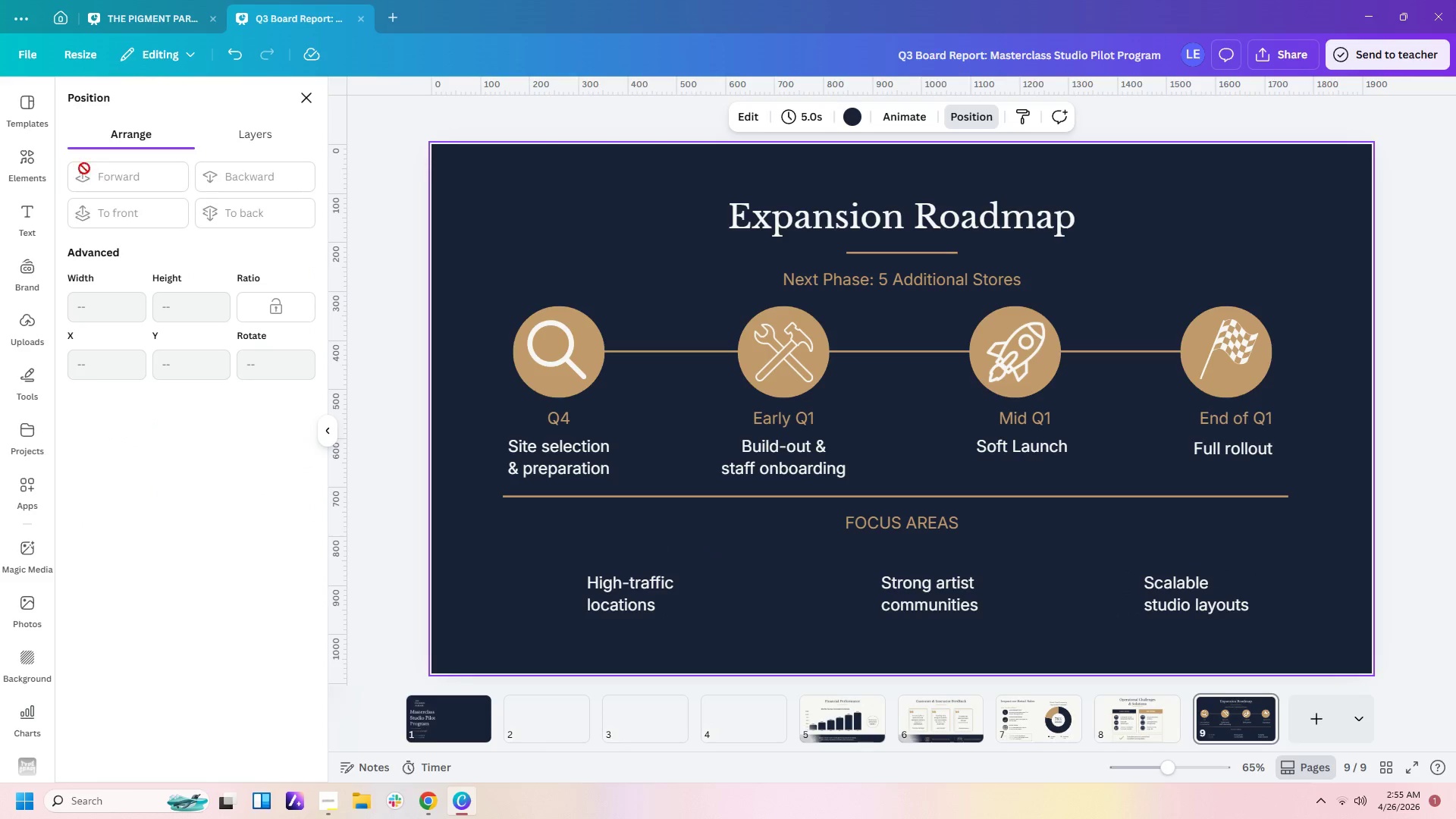 
left_click([39, 156])
 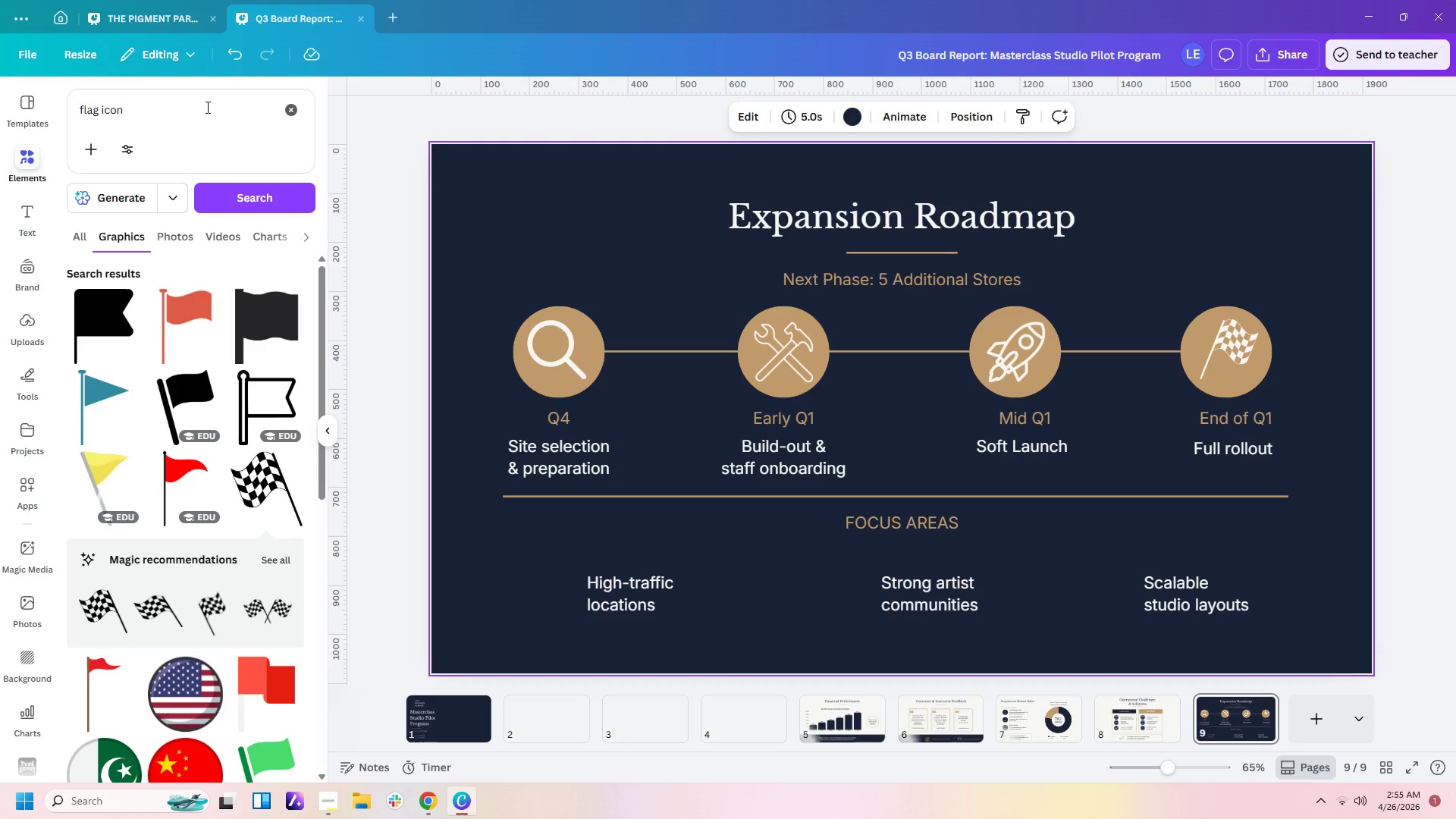 
left_click_drag(start_coordinate=[192, 103], to_coordinate=[0, 110])
 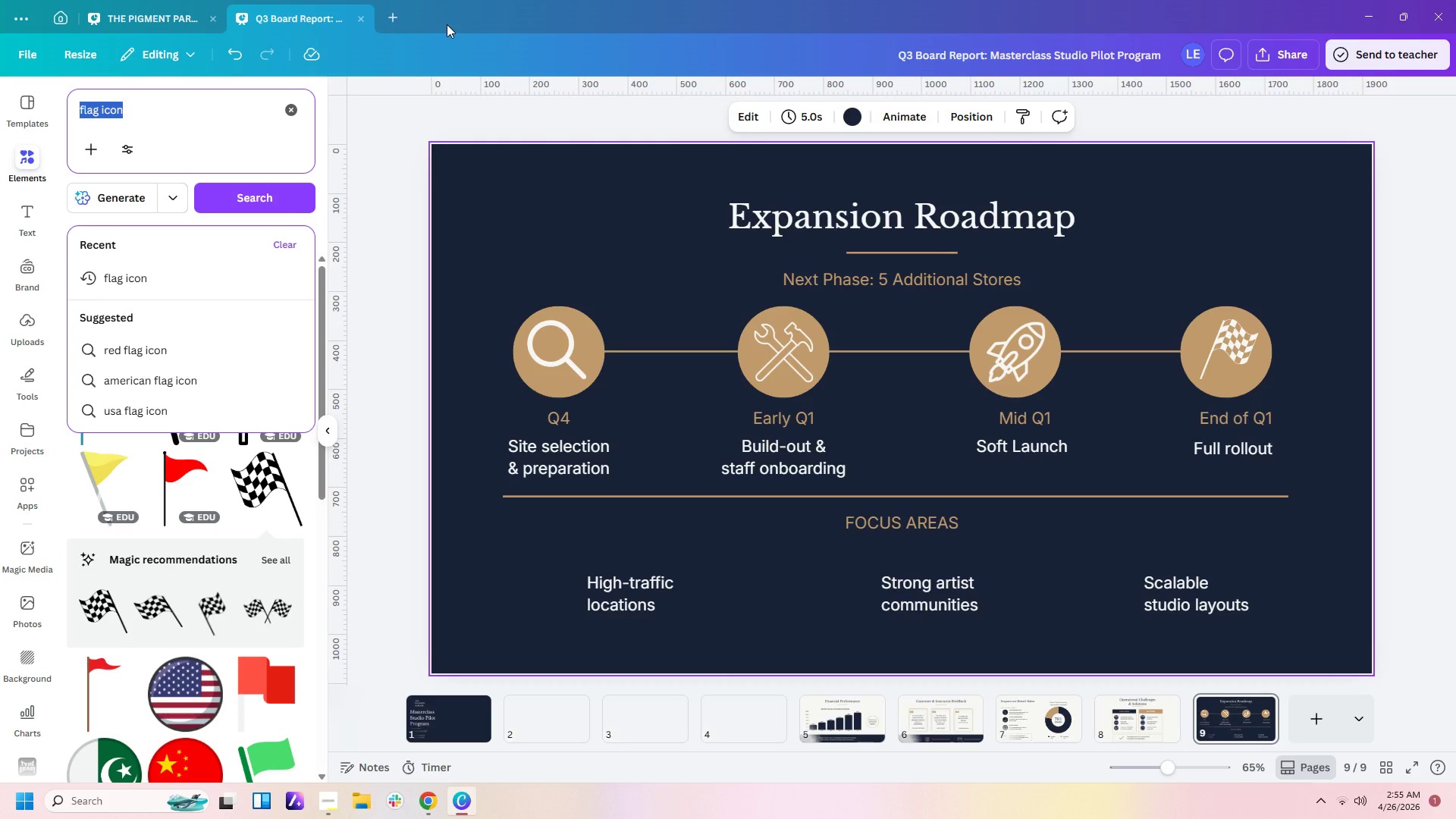 
type(locayion)
key(Backspace)
key(Backspace)
key(Backspace)
key(Backspace)
type(tion)
 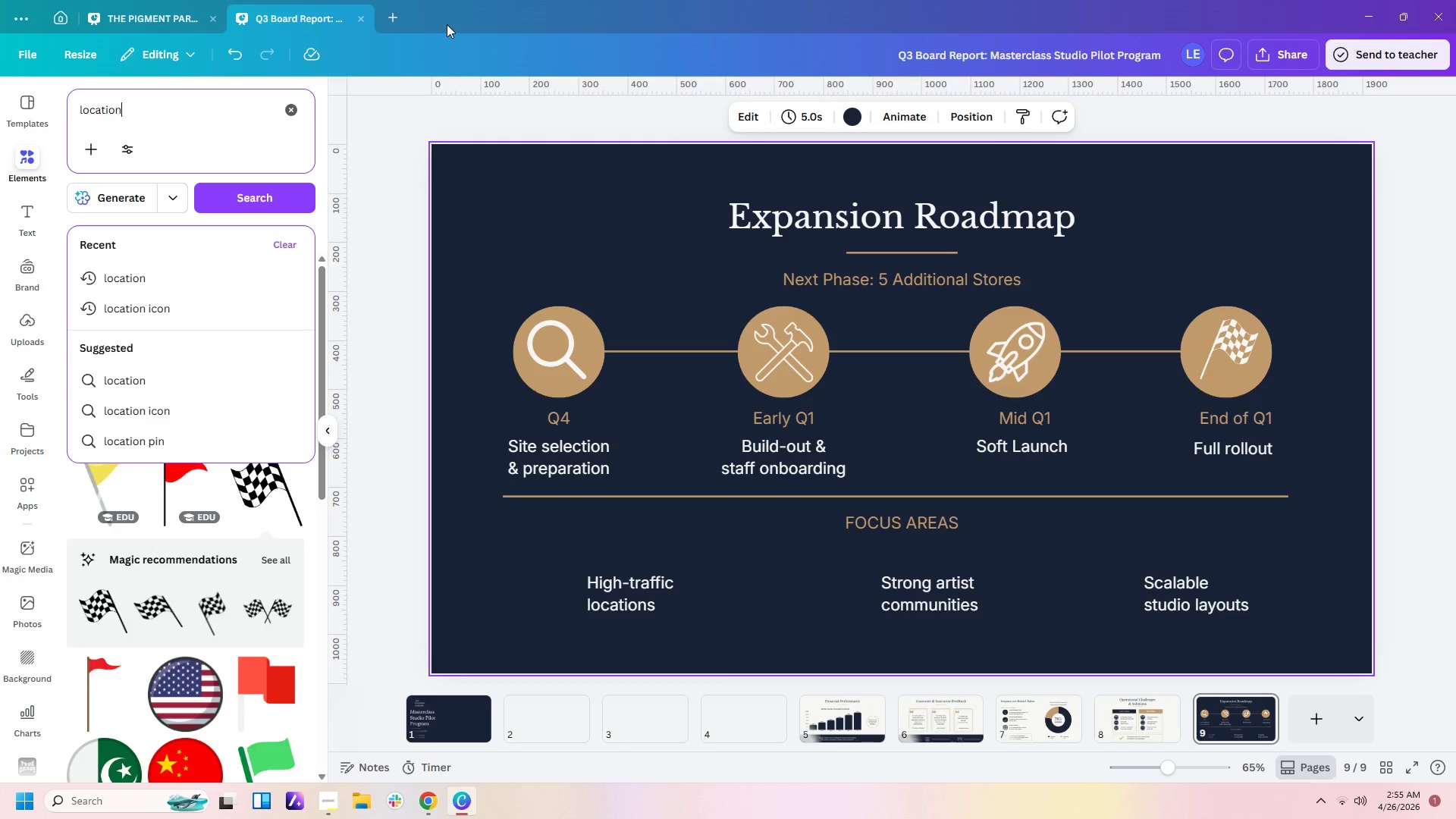 
key(Enter)
 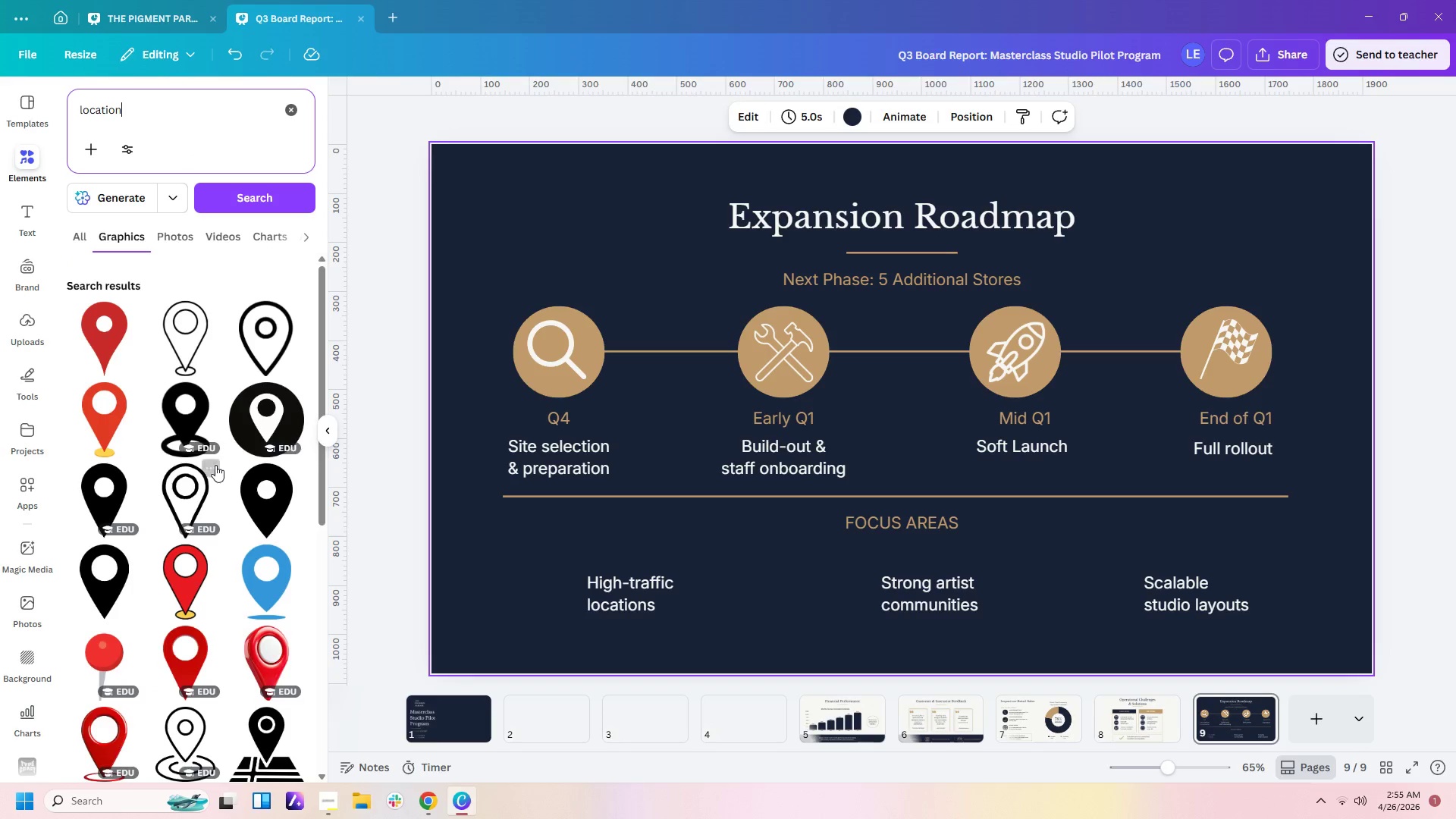 
scroll: coordinate [236, 532], scroll_direction: down, amount: 3.0
 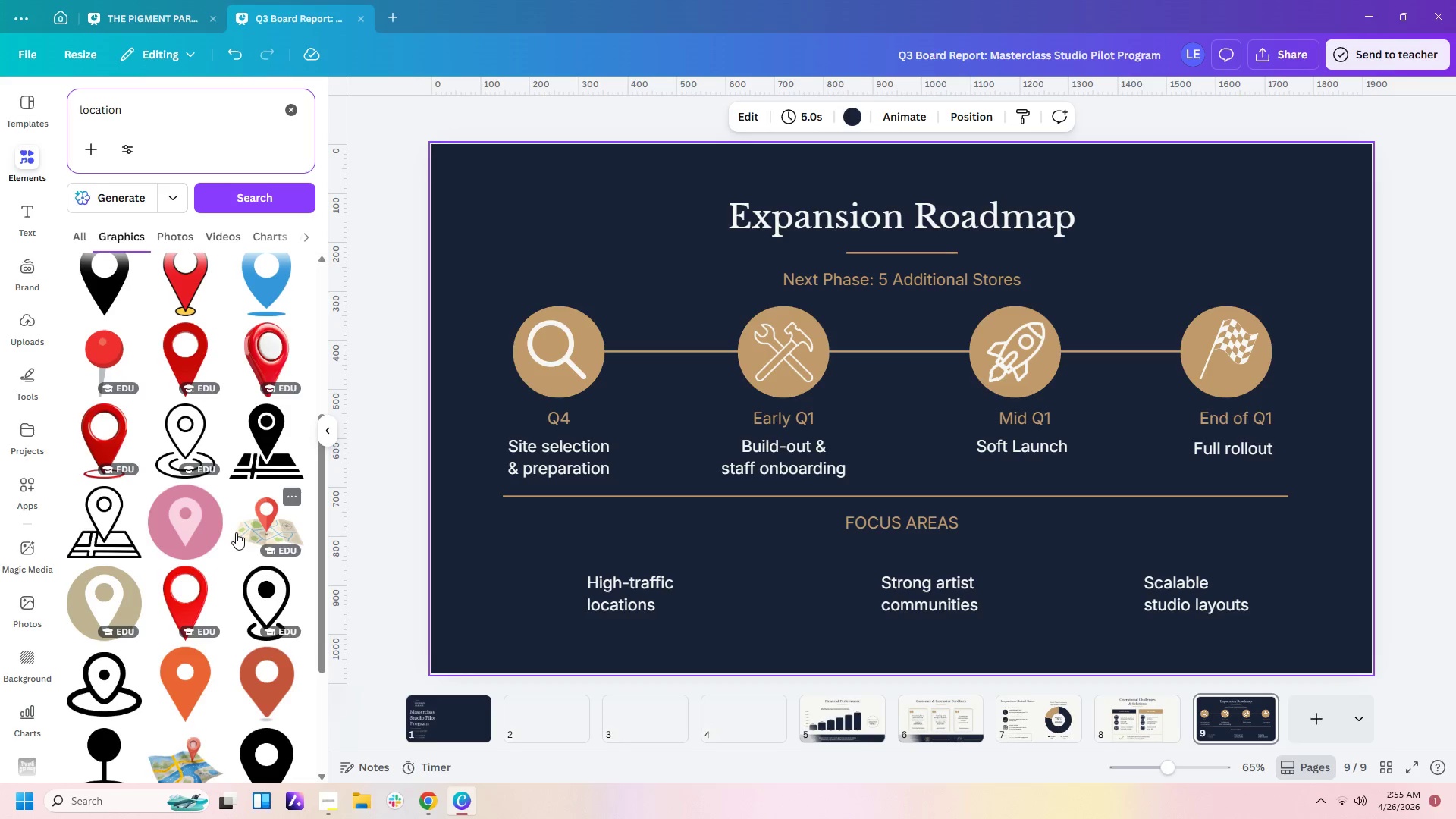 
scroll: coordinate [236, 532], scroll_direction: up, amount: 1.0
 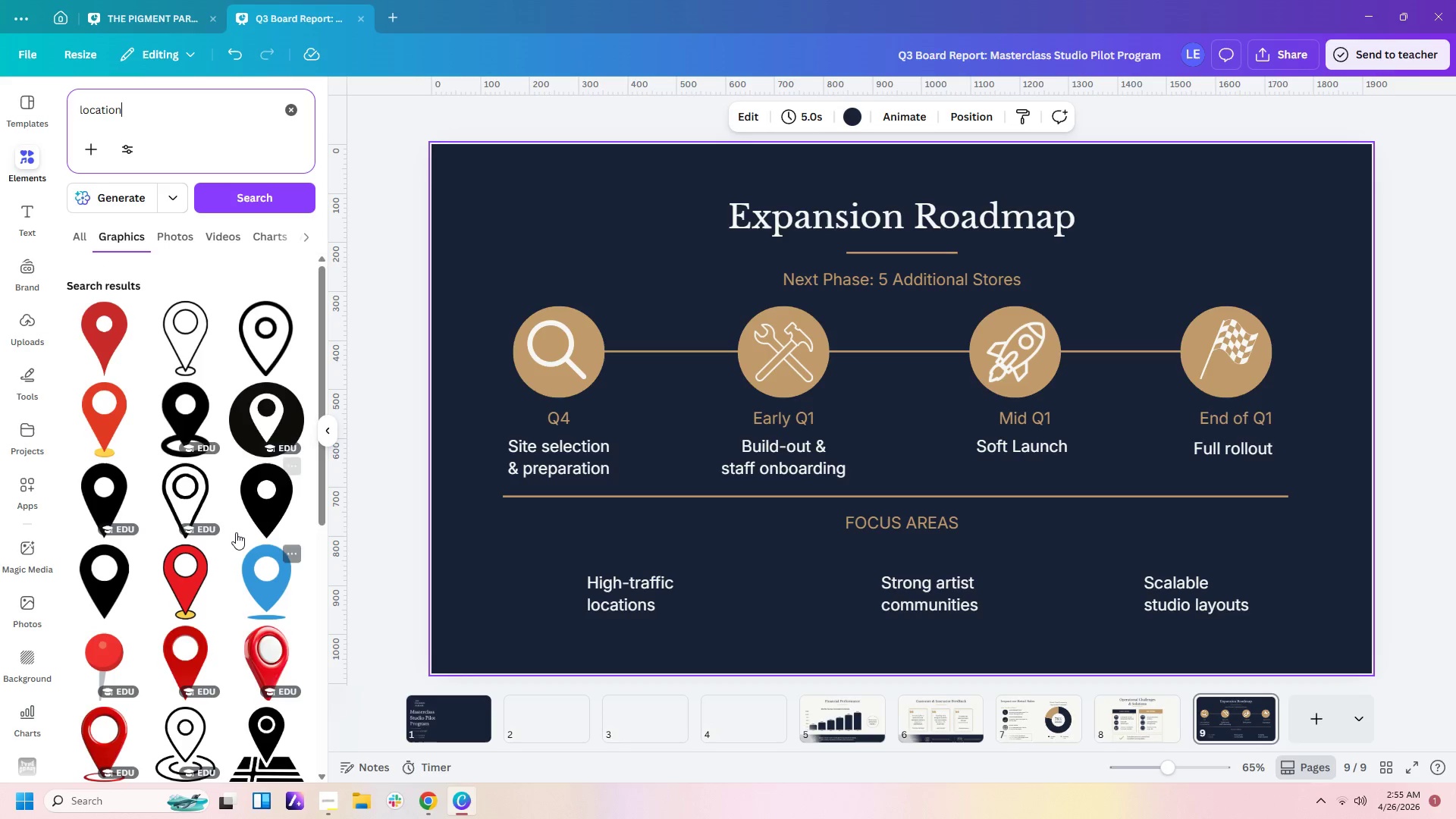 
left_click([174, 339])
 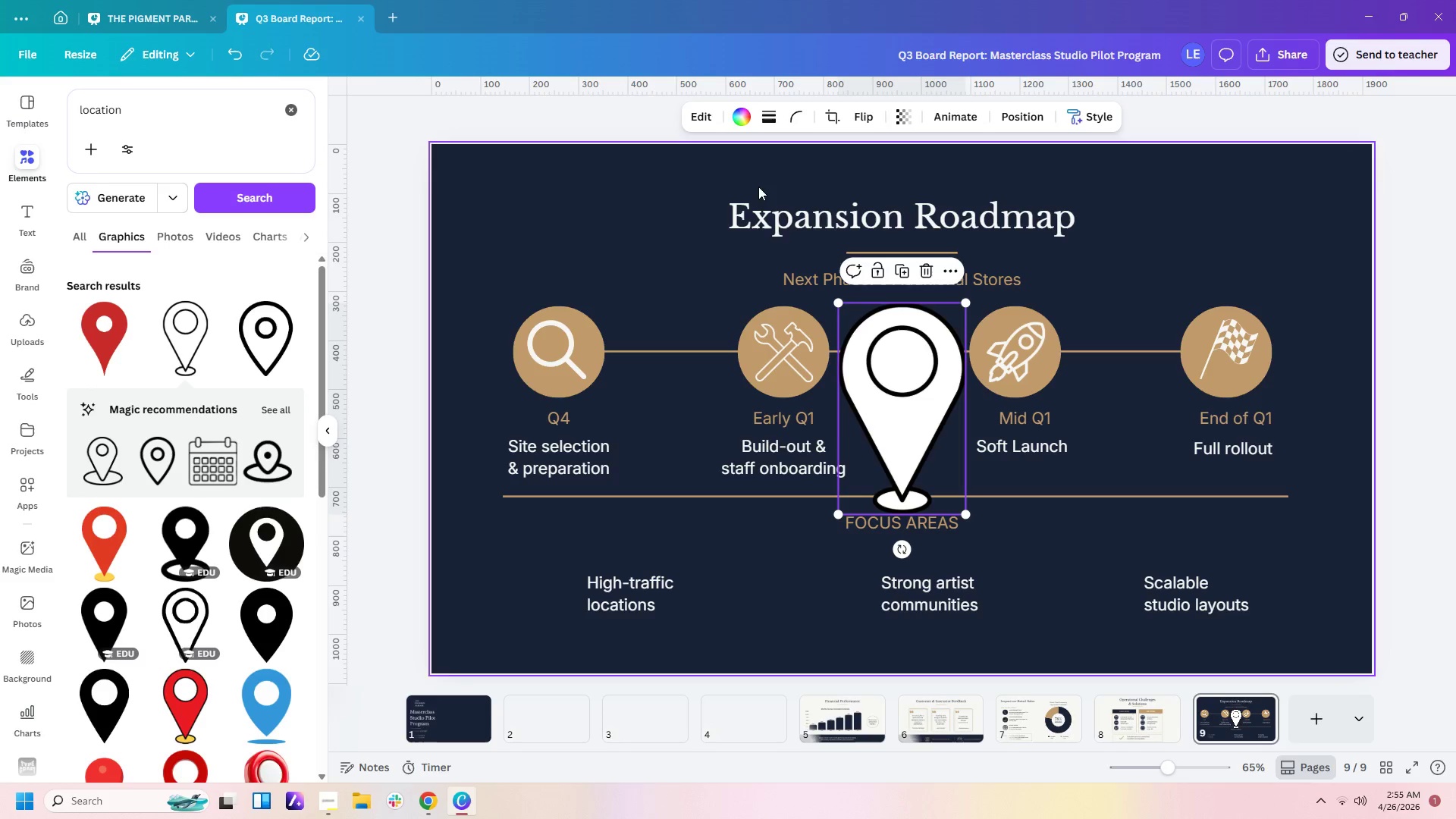 
wait(5.17)
 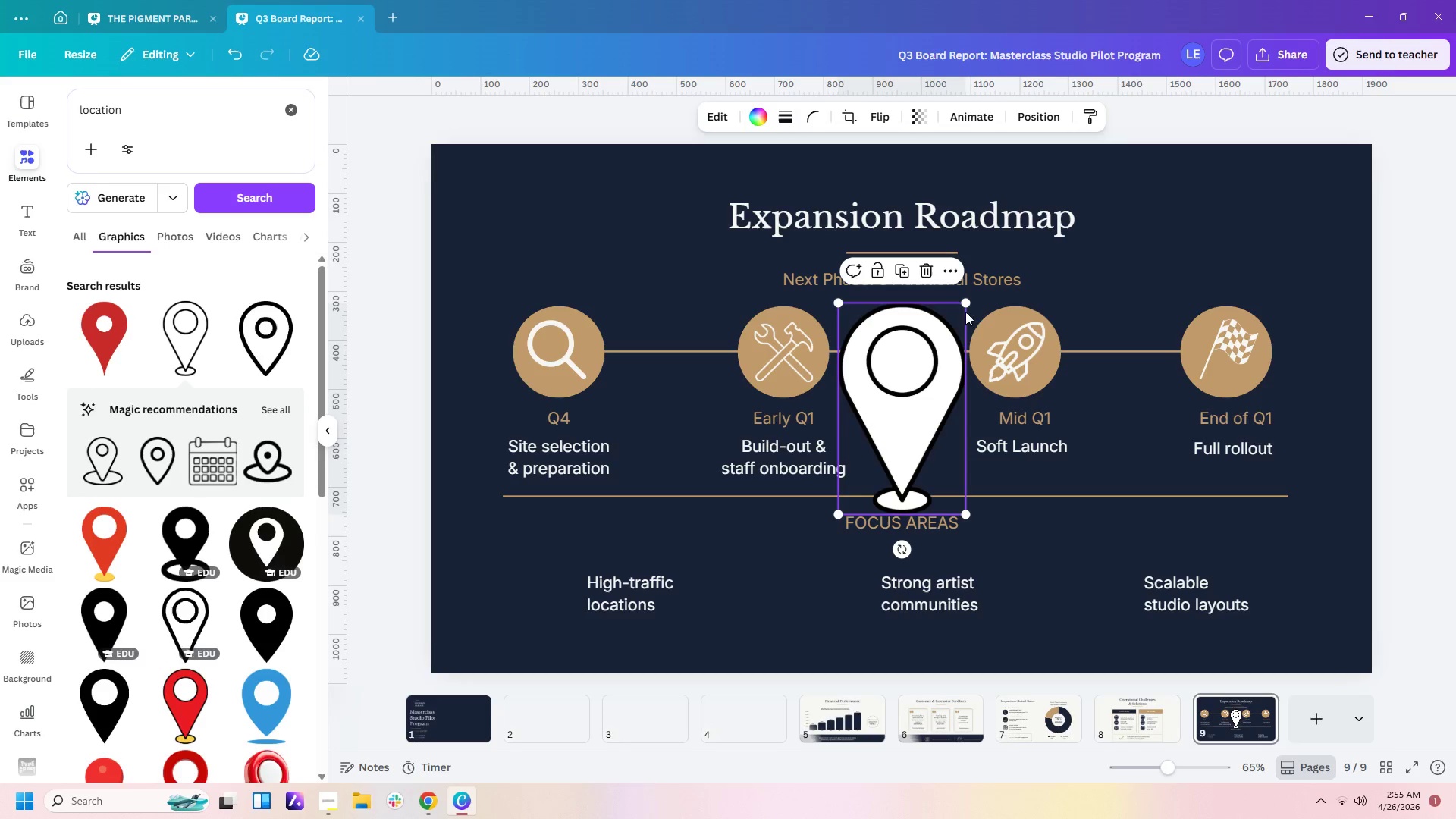 
key(Delete)
 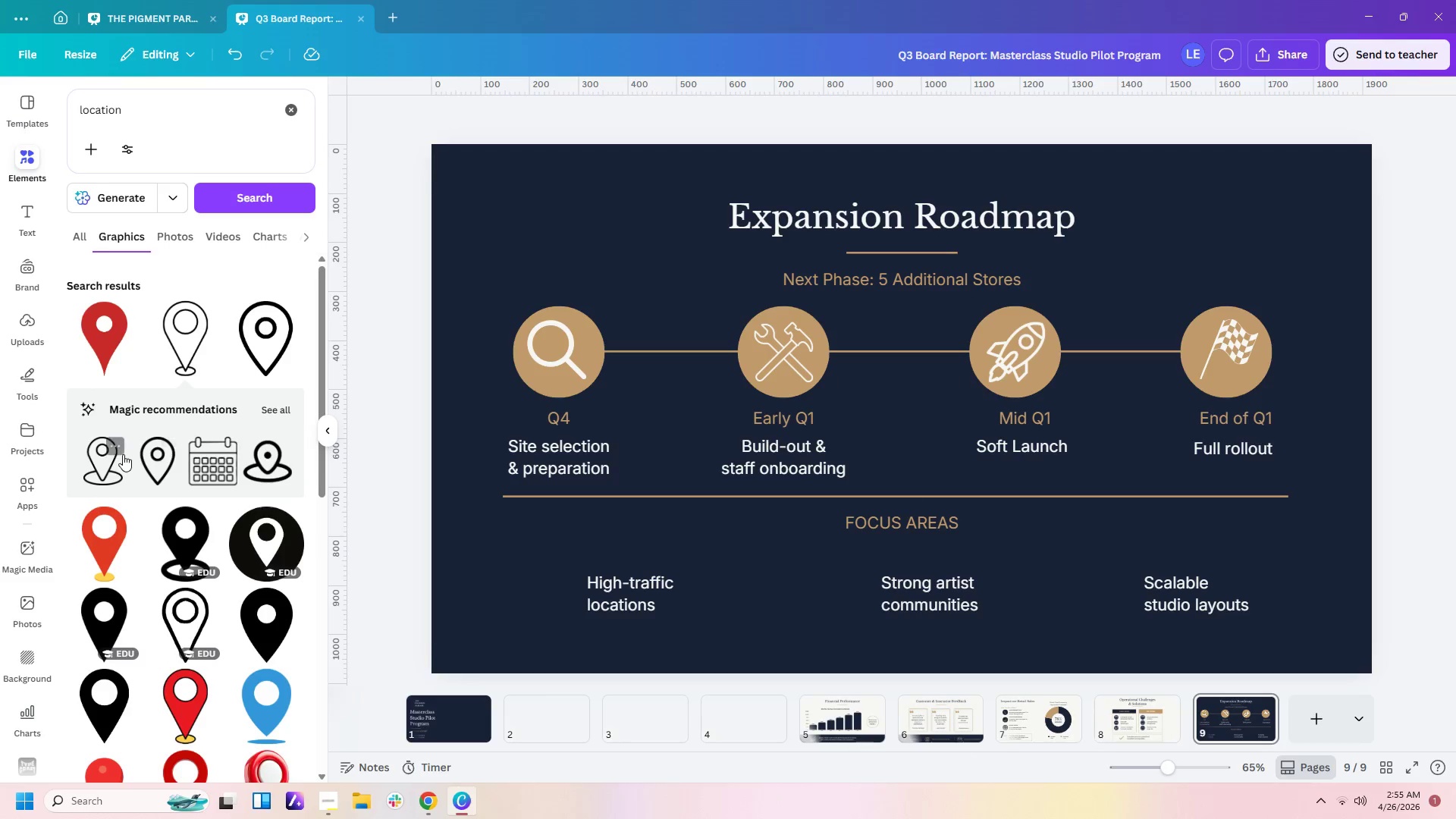 
left_click([105, 453])
 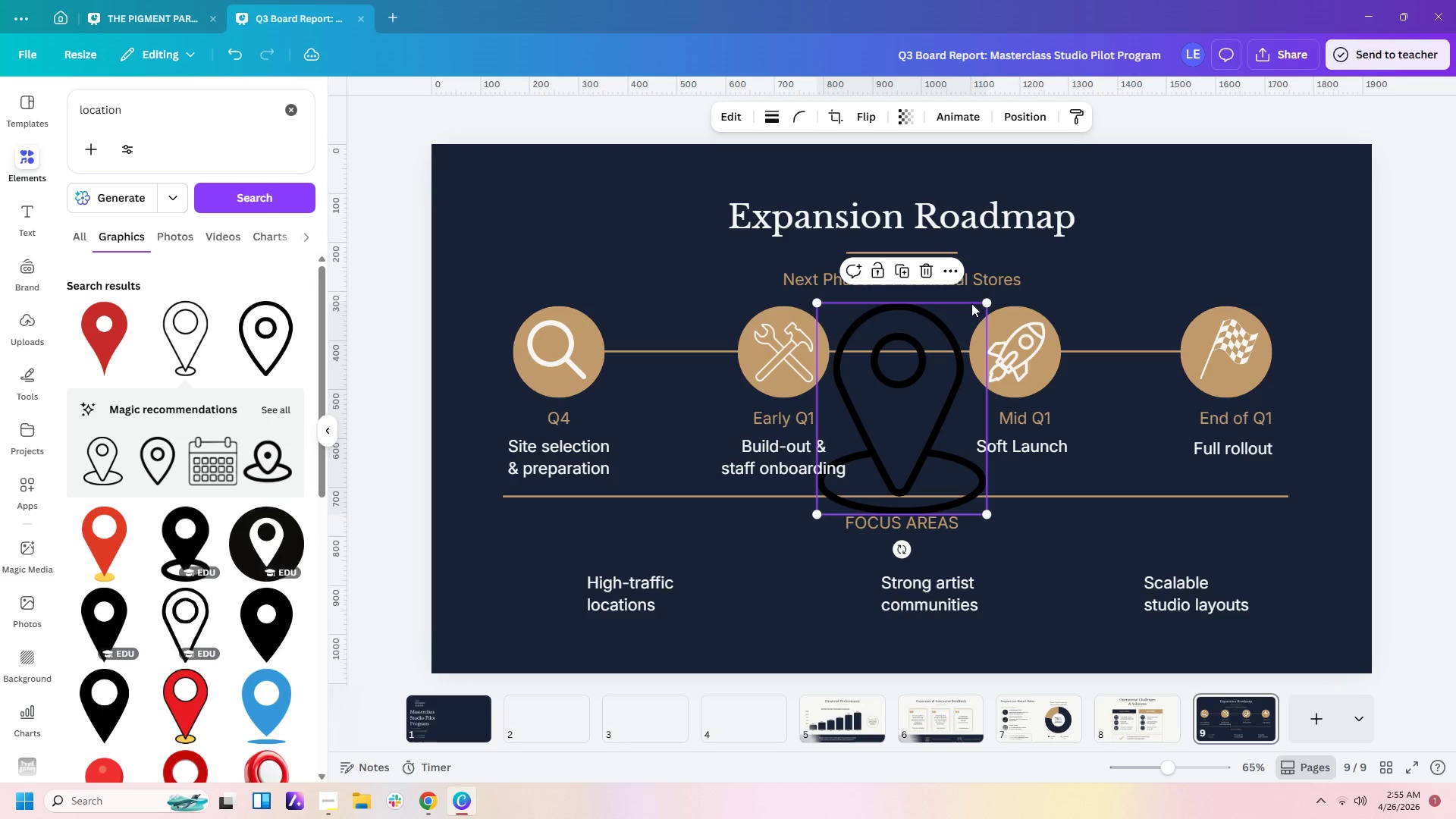 
left_click_drag(start_coordinate=[984, 303], to_coordinate=[902, 434])
 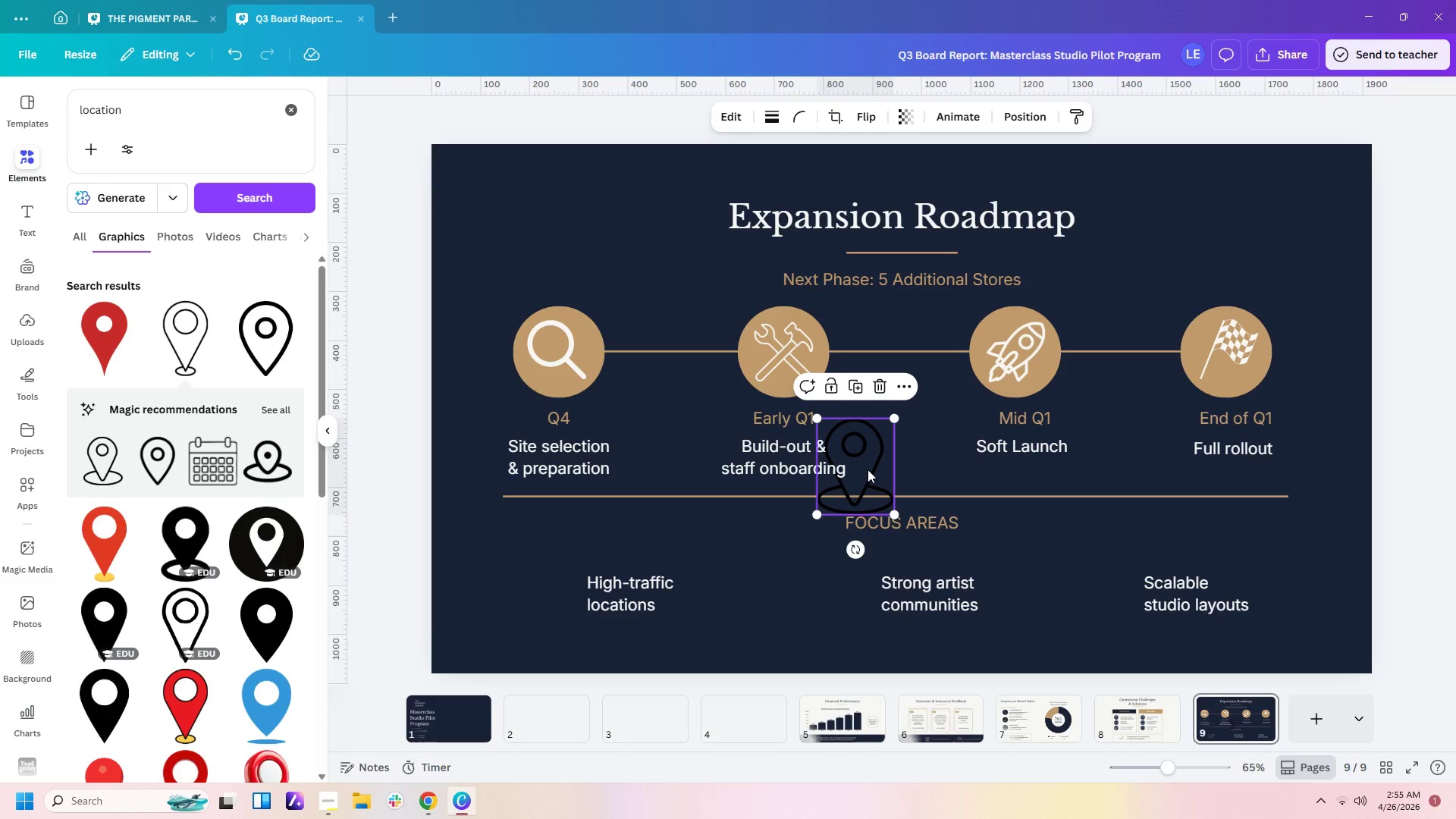 
left_click_drag(start_coordinate=[868, 469], to_coordinate=[560, 591])
 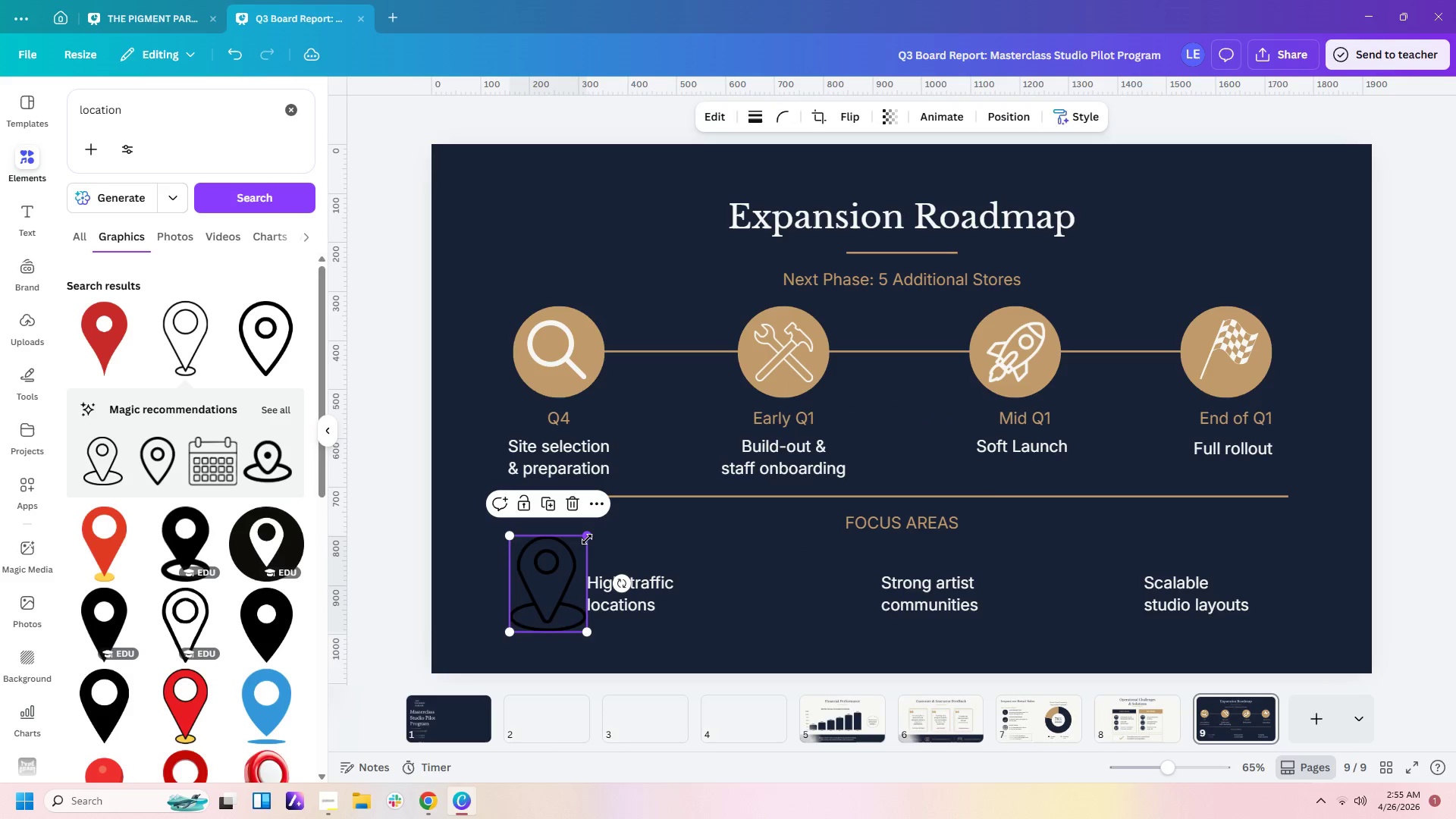 
left_click_drag(start_coordinate=[587, 537], to_coordinate=[562, 575])
 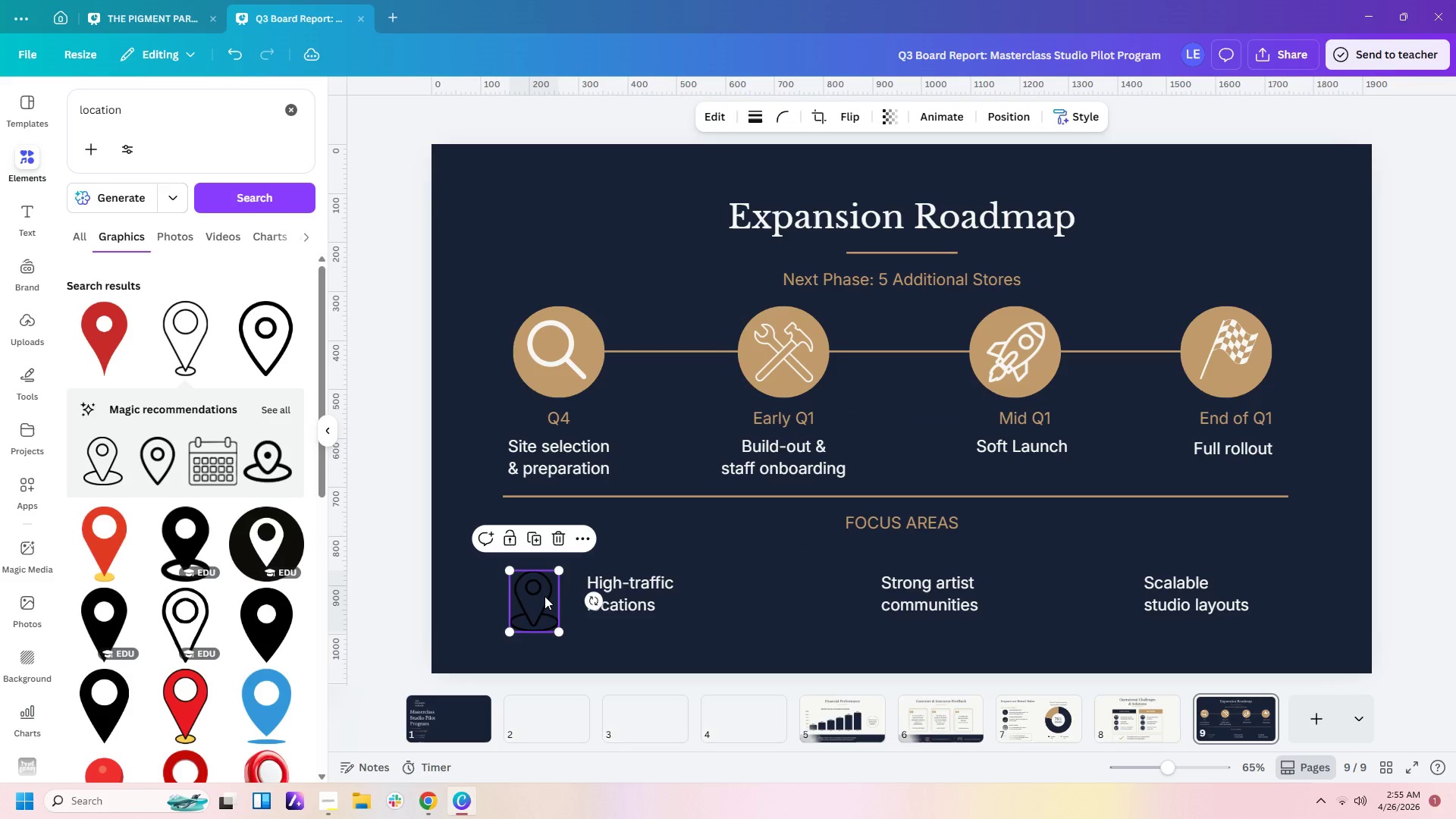 
left_click_drag(start_coordinate=[543, 596], to_coordinate=[565, 588])
 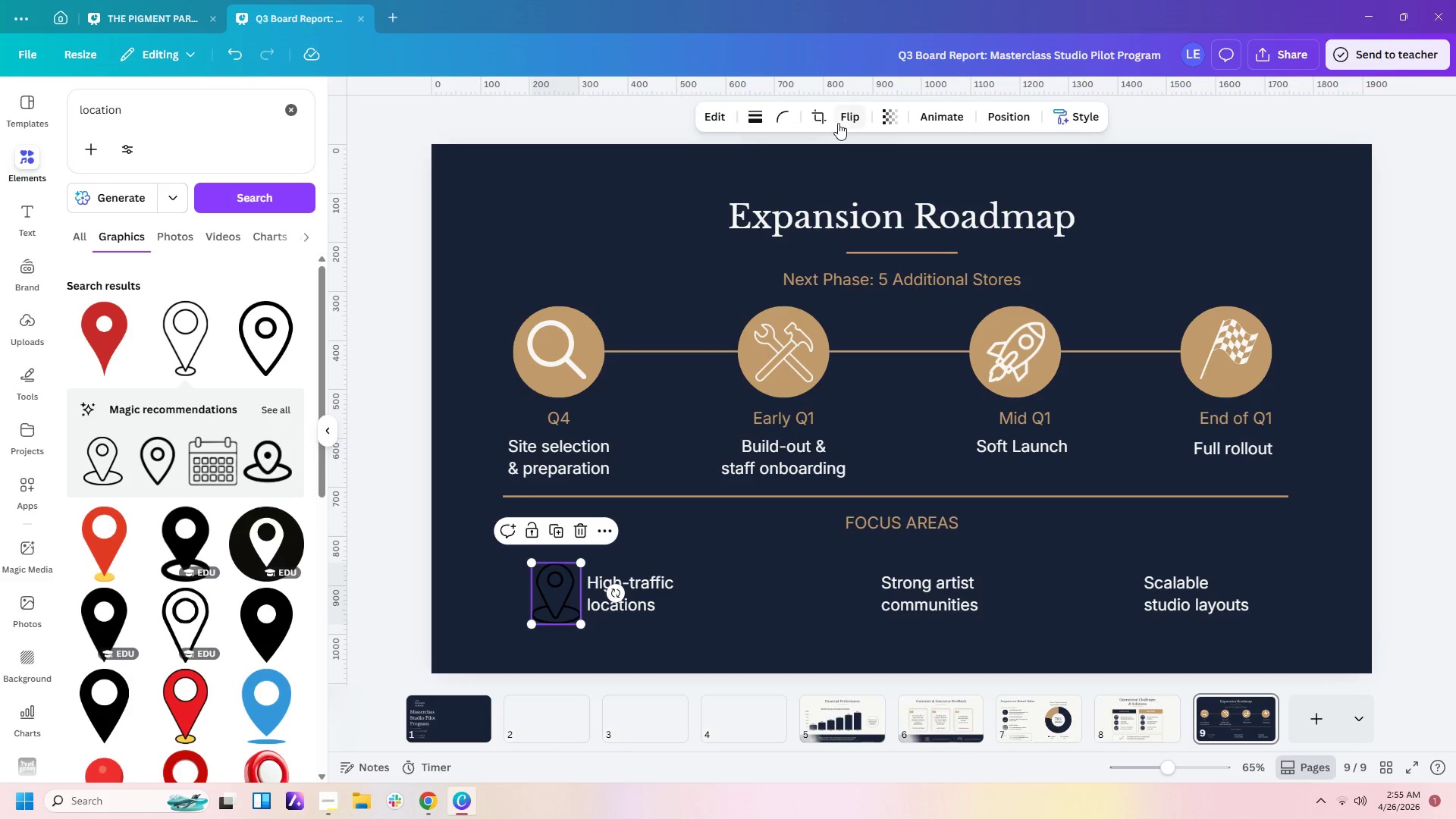 
left_click([560, 596])
 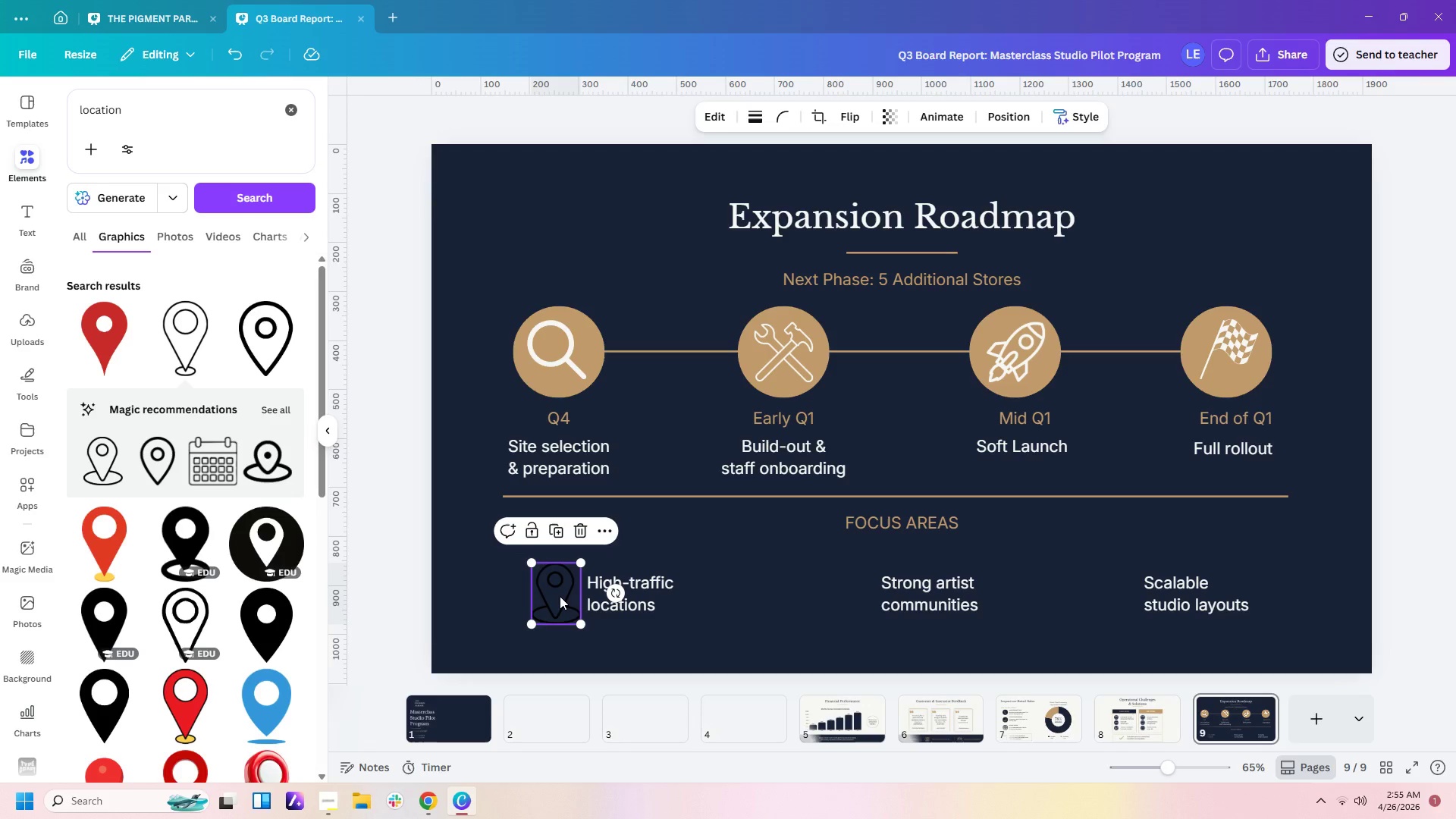 
key(Delete)
 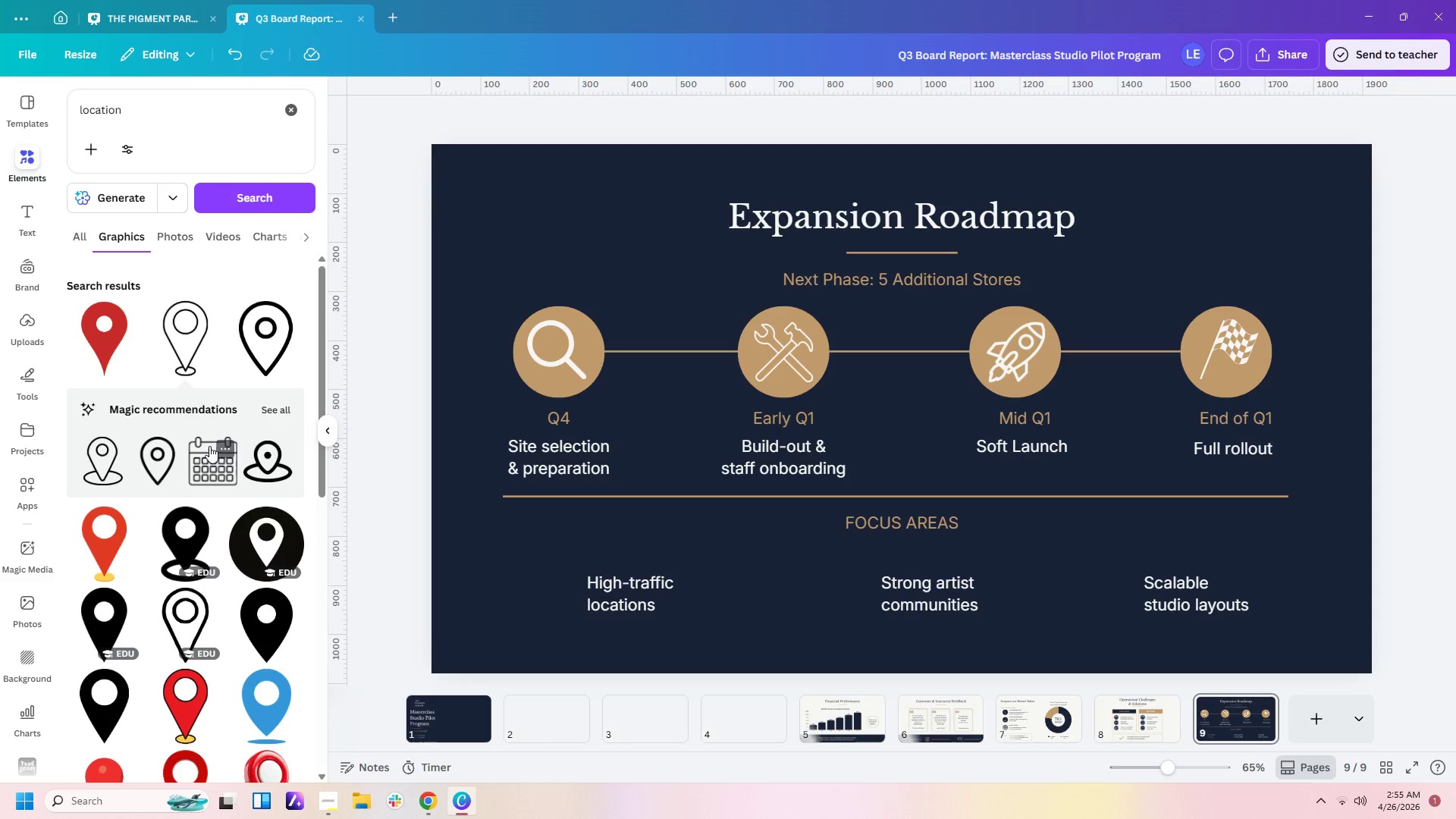 
scroll: coordinate [209, 446], scroll_direction: down, amount: 1.0
 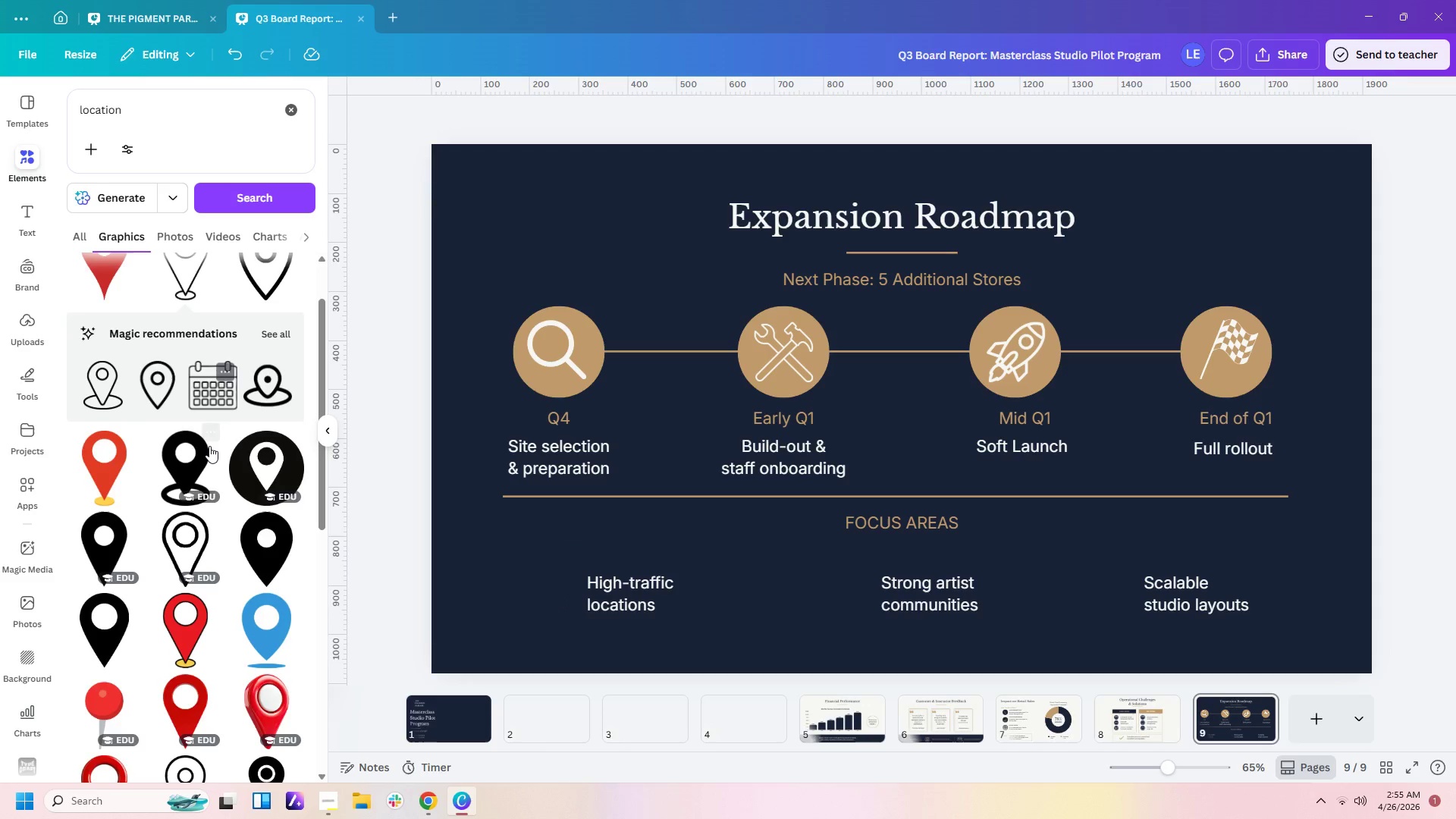 
scroll: coordinate [209, 446], scroll_direction: up, amount: 1.0
 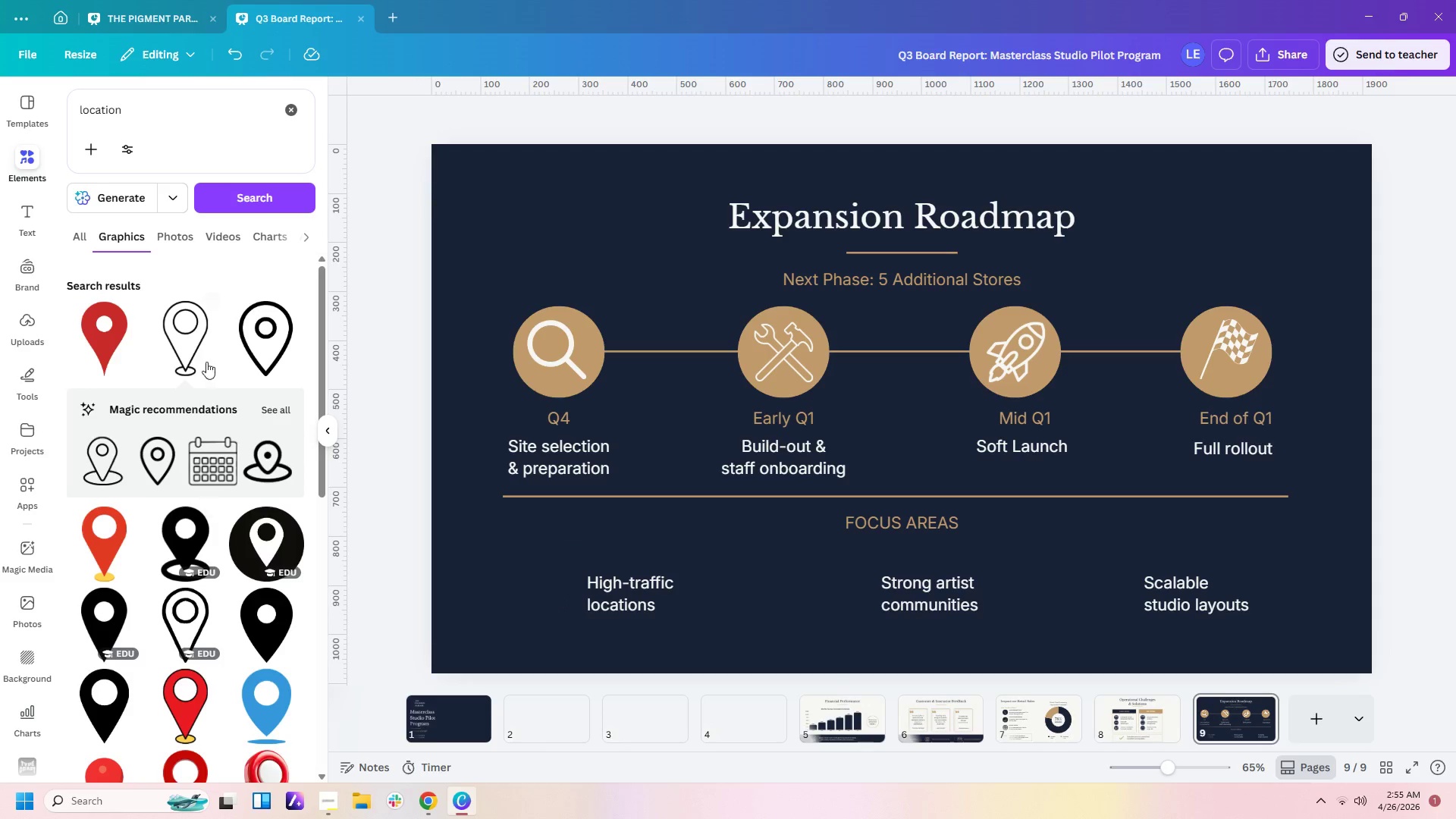 
left_click([182, 348])
 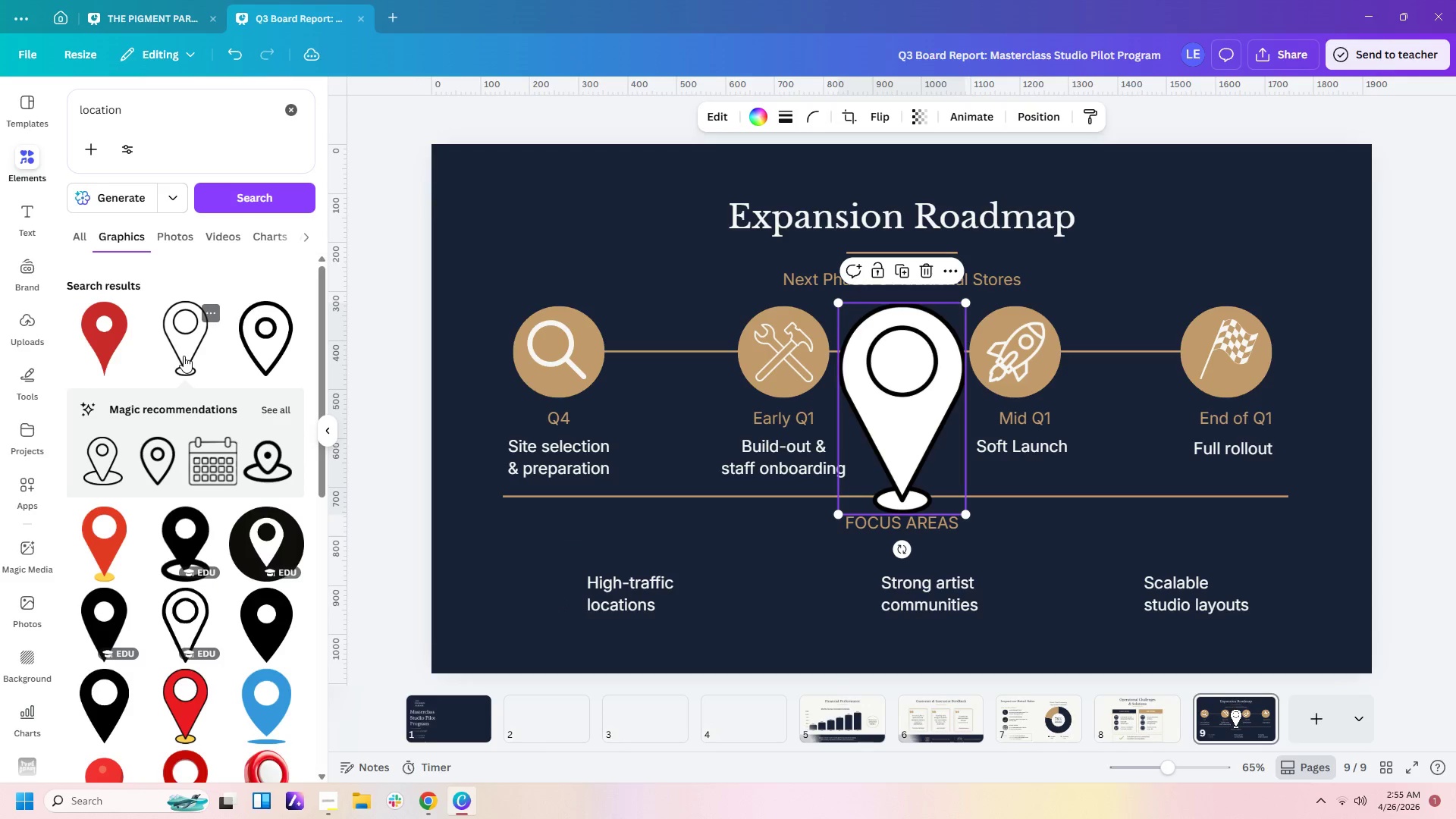 
key(Delete)
 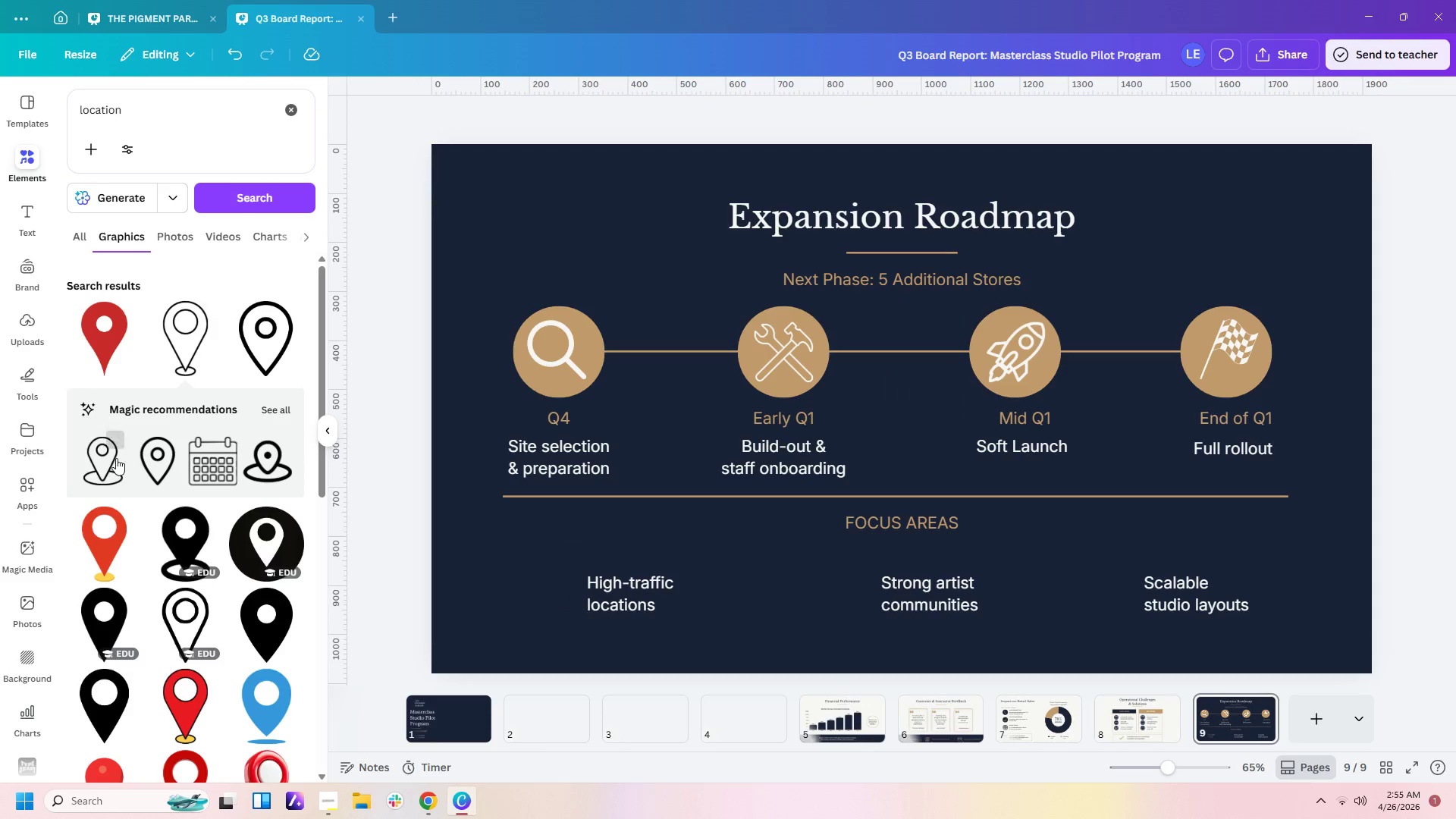 
scroll: coordinate [278, 634], scroll_direction: down, amount: 12.0
 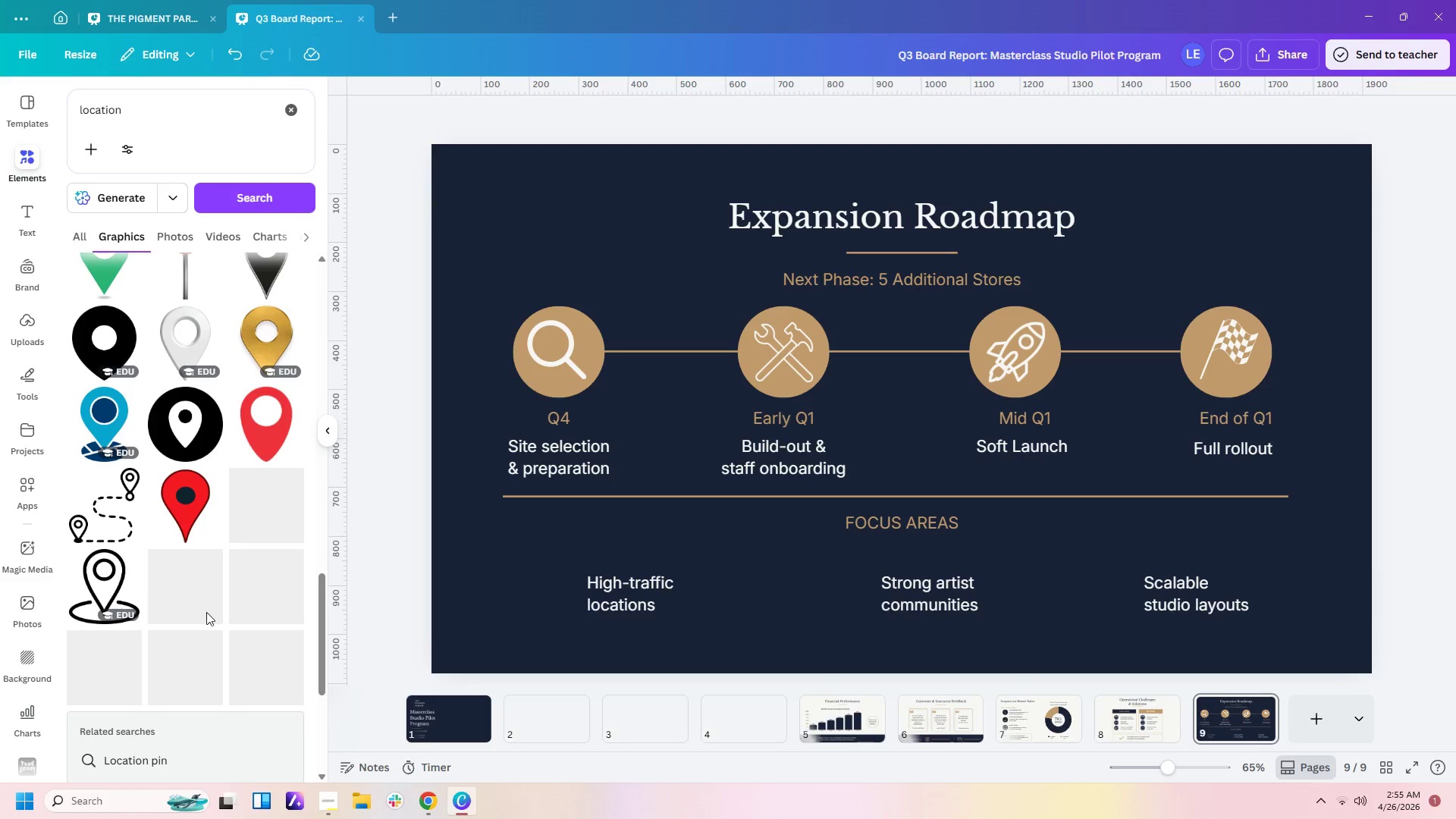 
left_click([112, 579])
 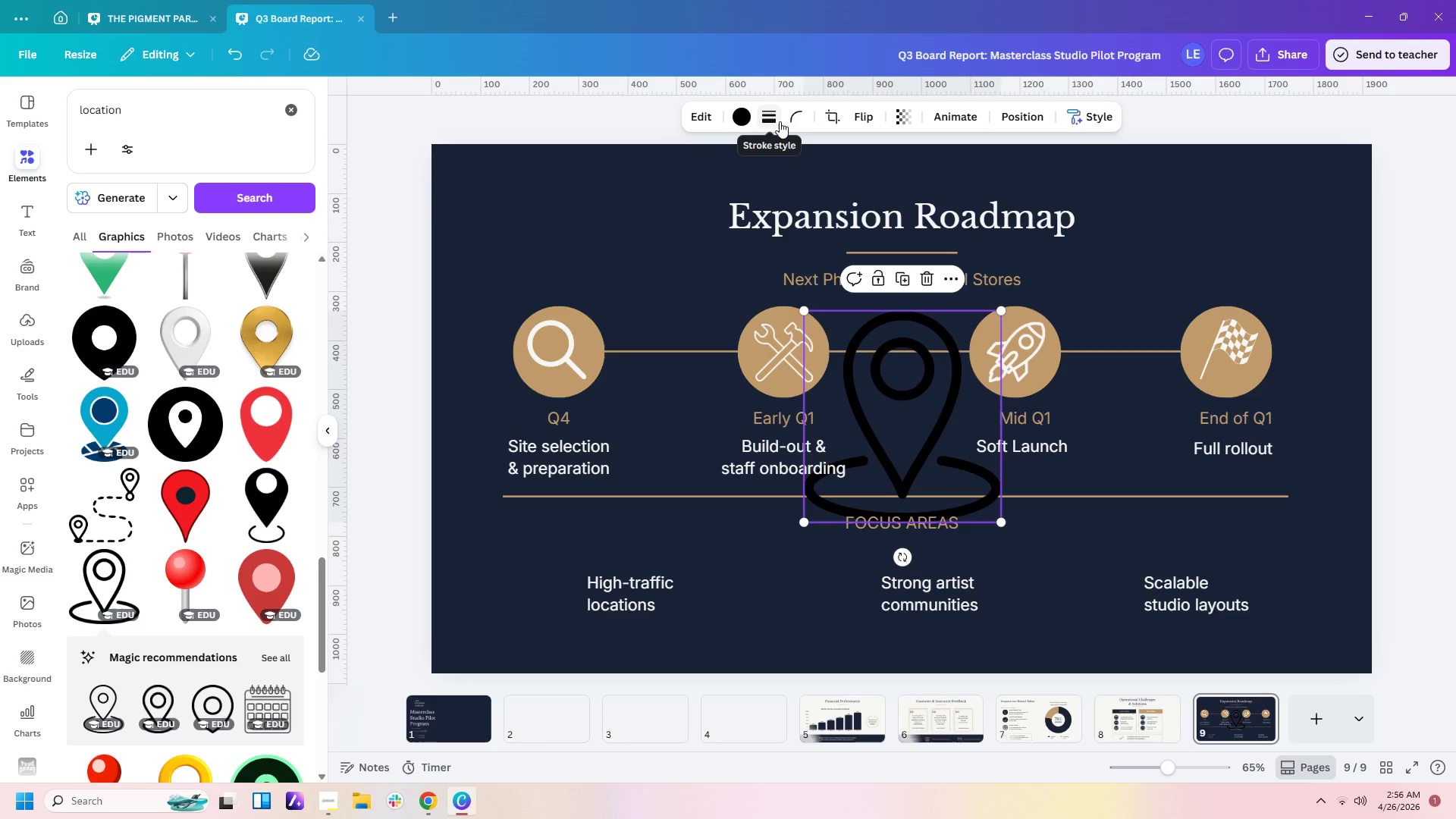 